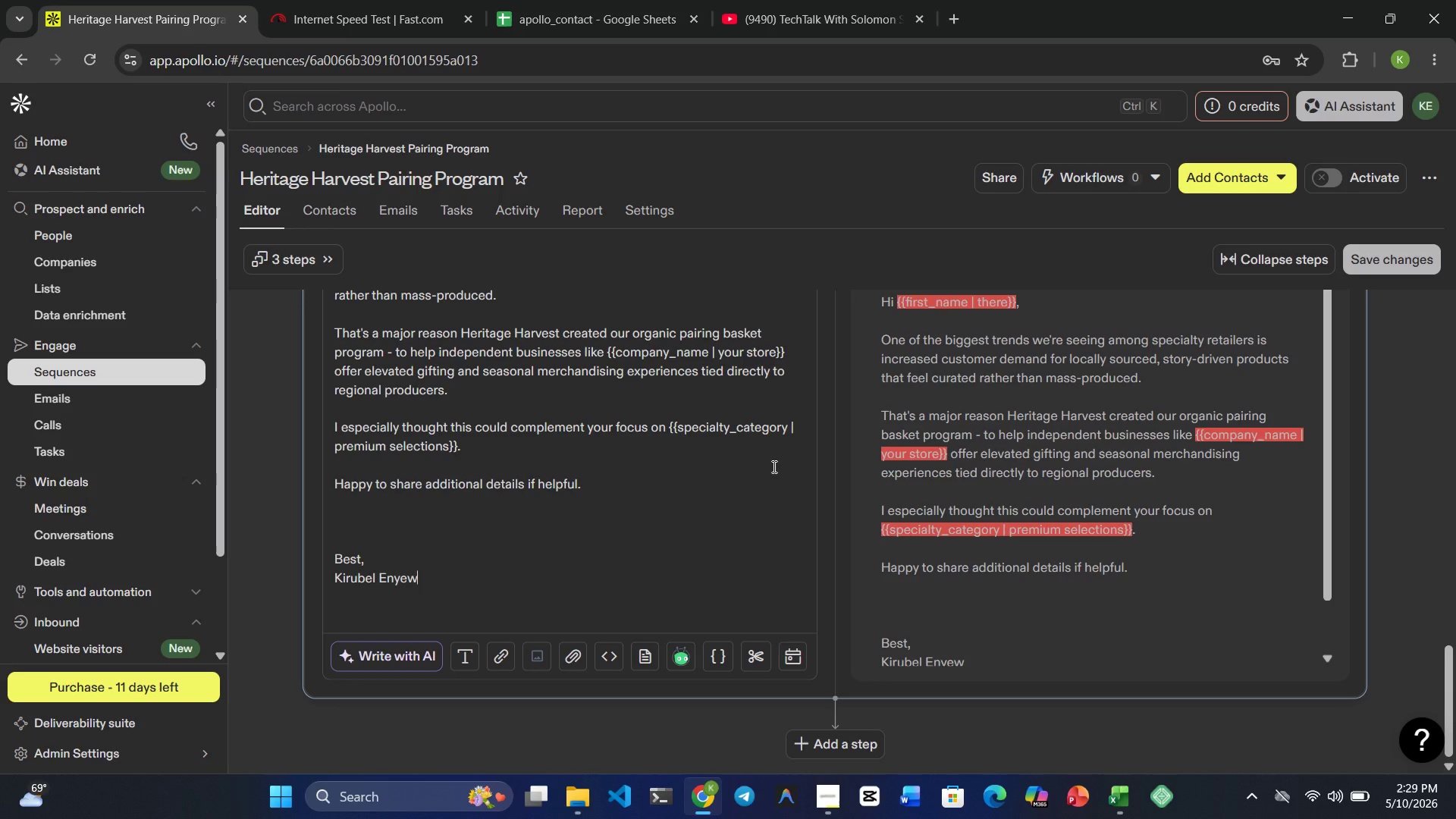 
wait(9.5)
 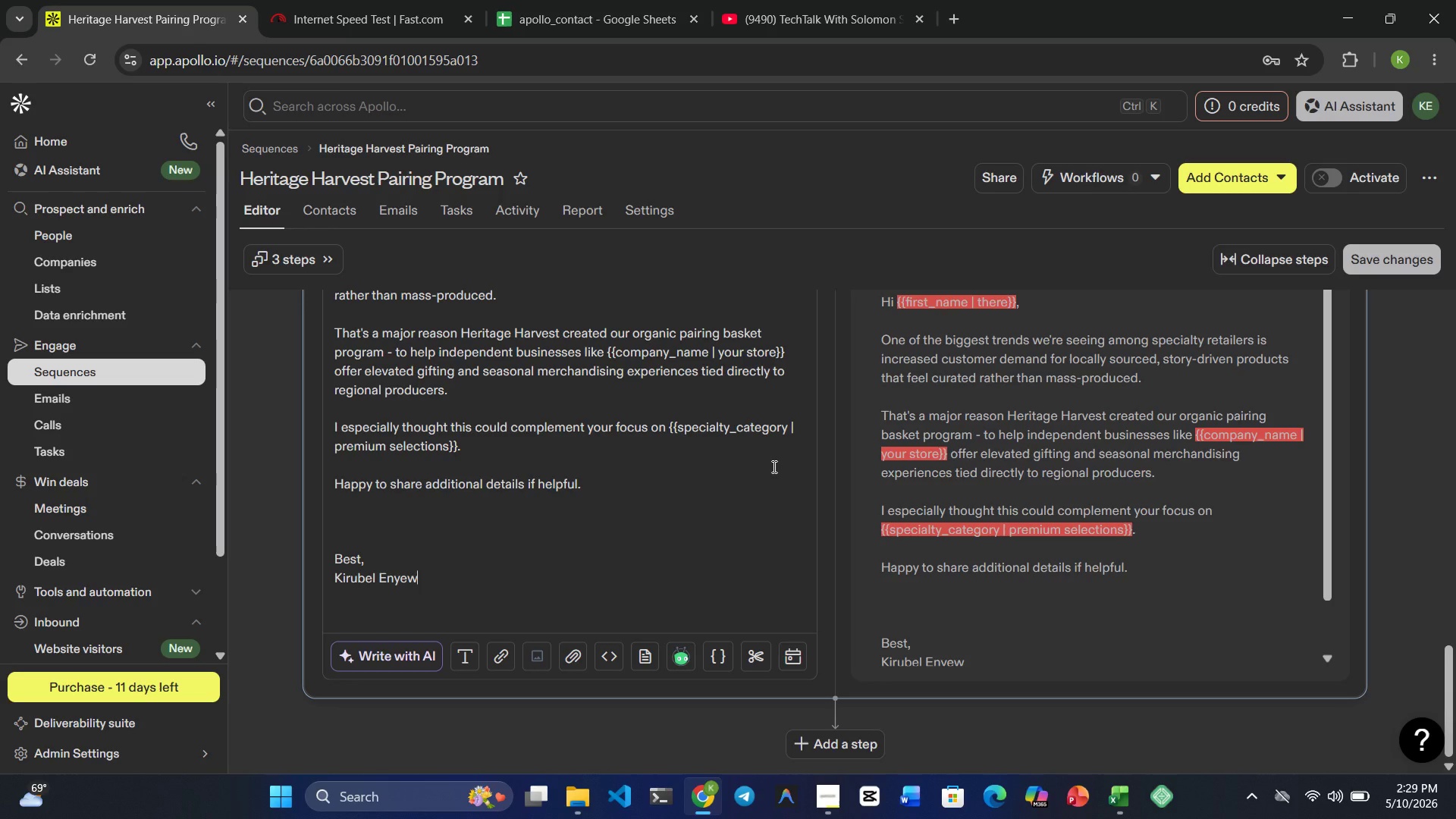 
left_click([728, 541])
 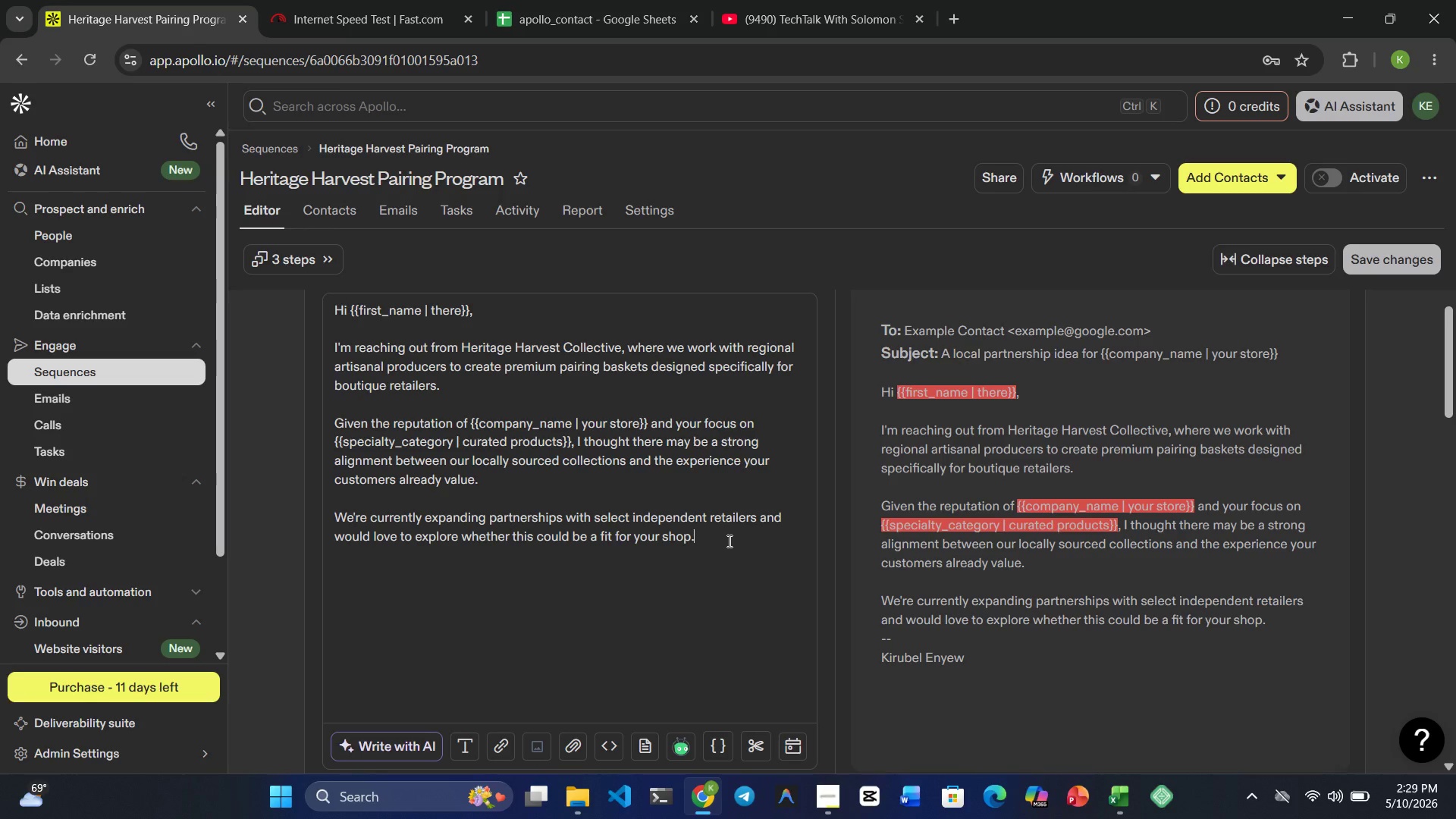 
key(Enter)
 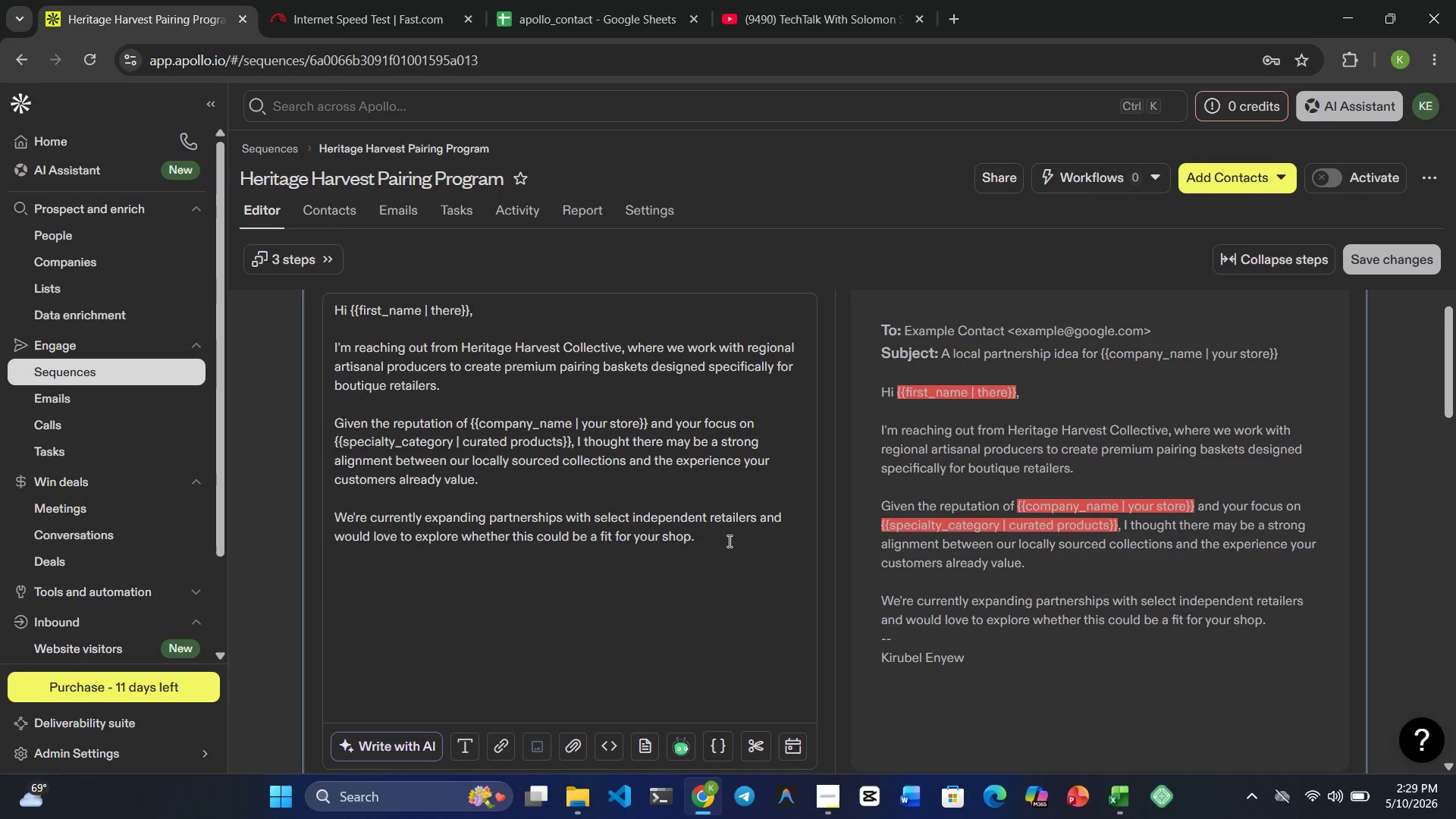 
key(Enter)
 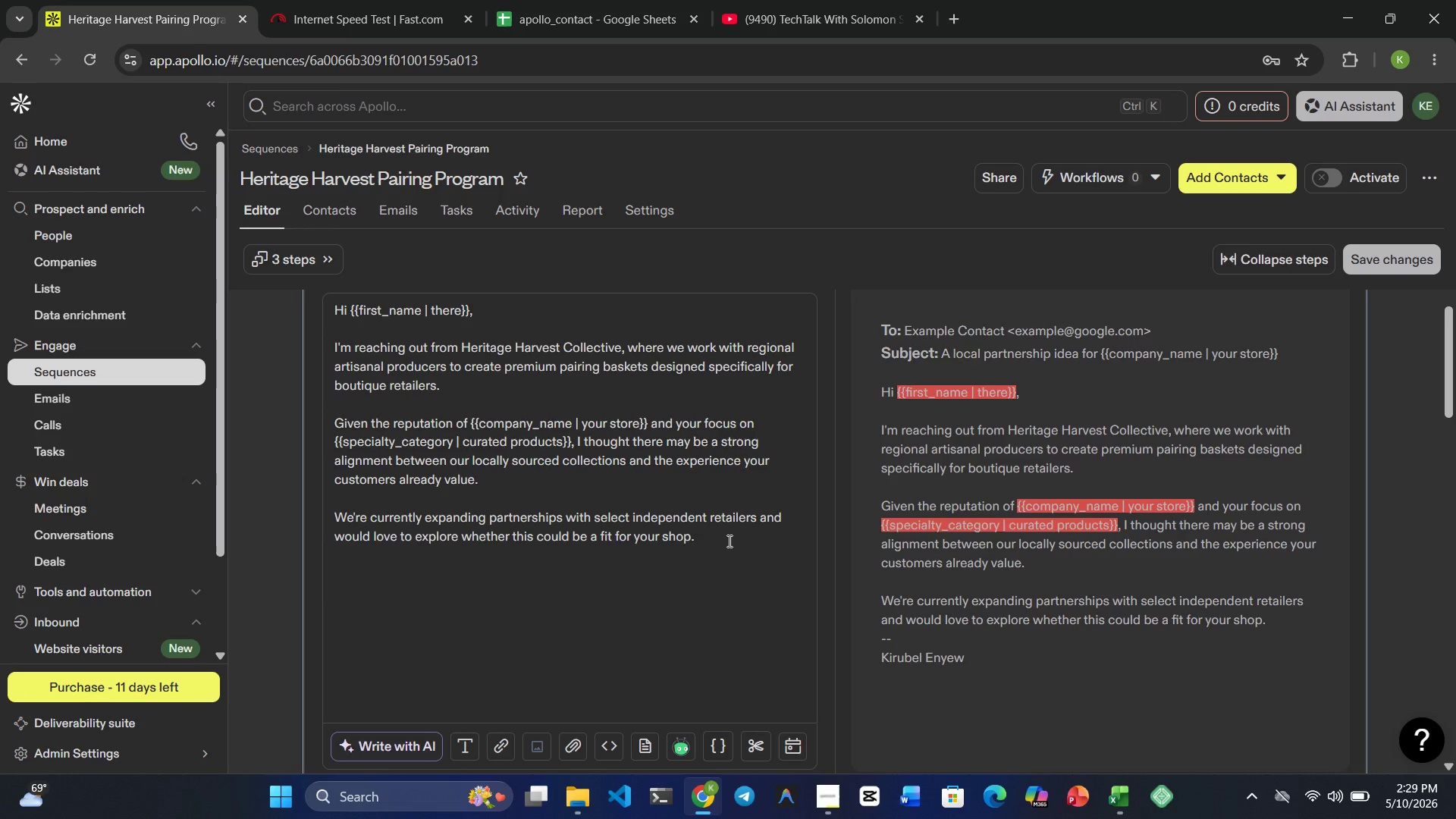 
key(Enter)
 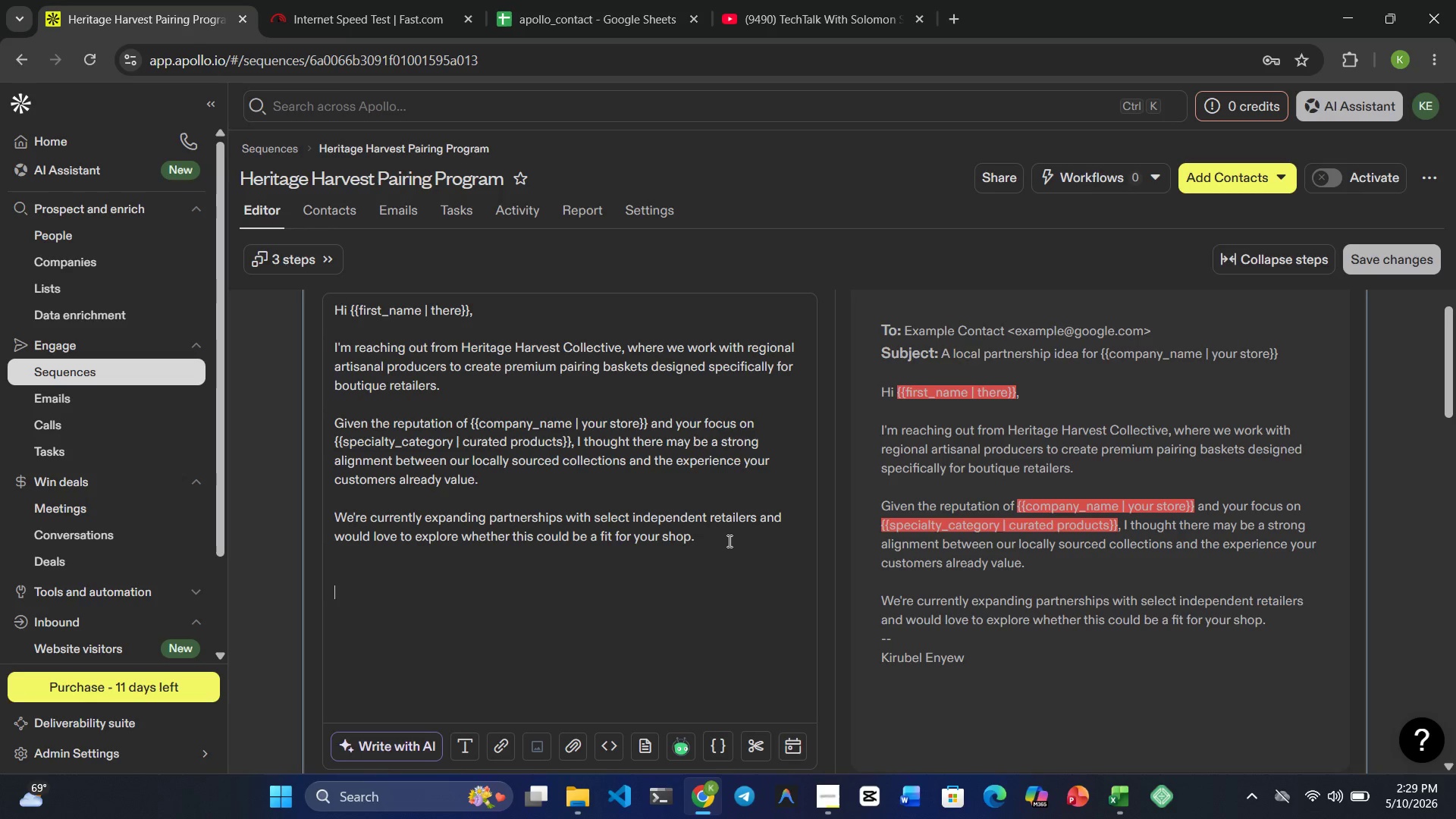 
key(Enter)
 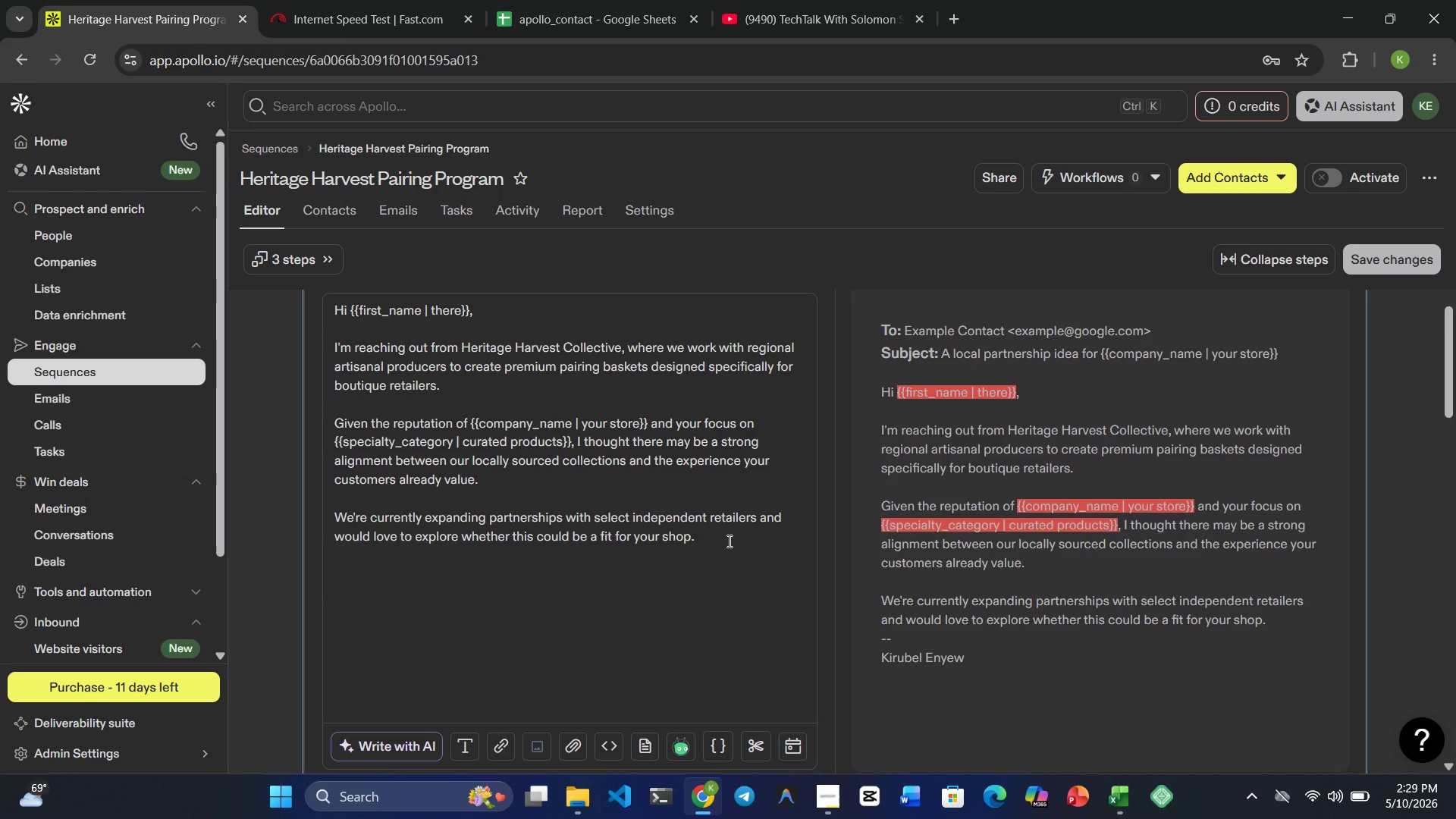 
type(Best Regards,)
 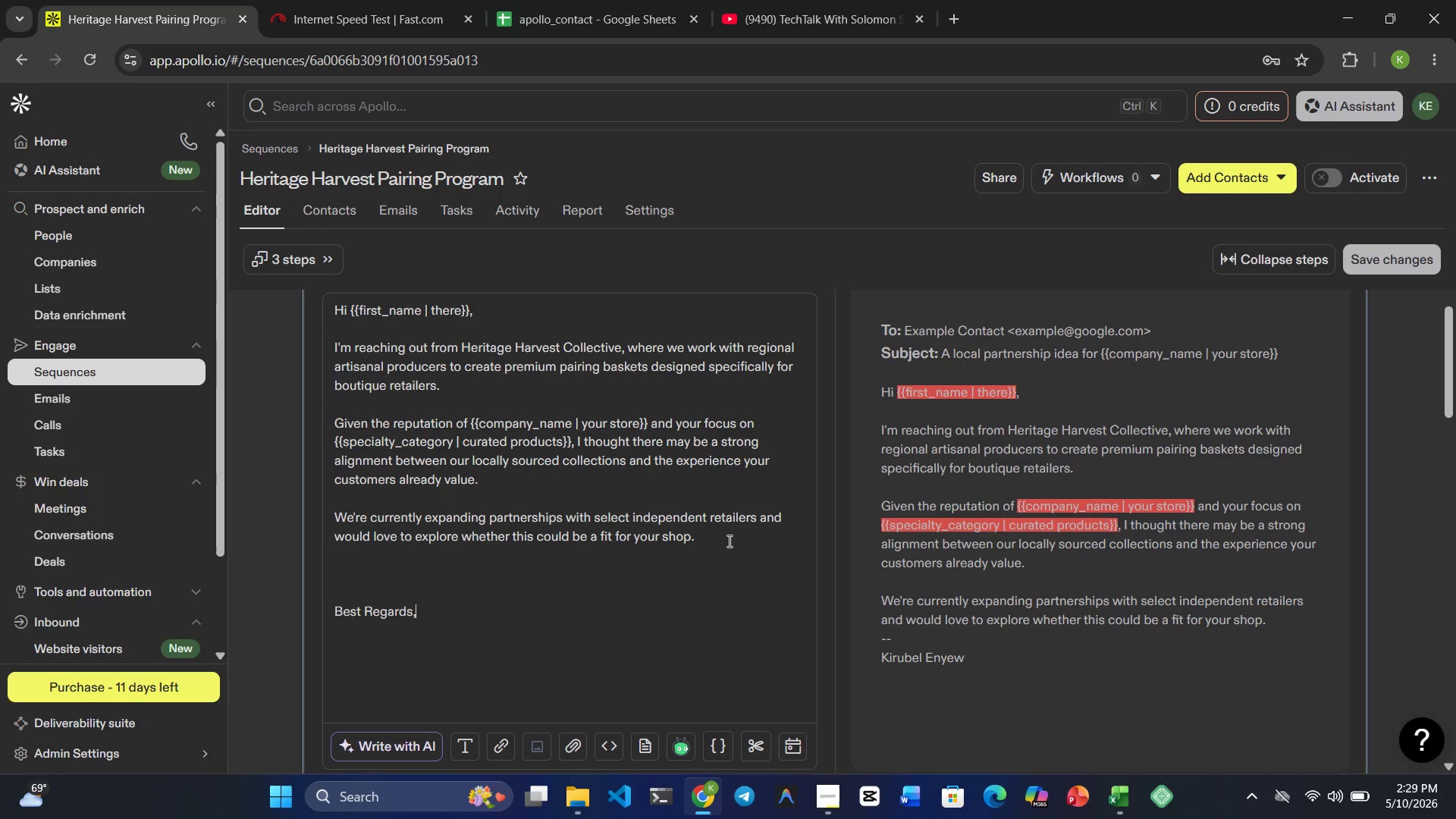 
key(Enter)
 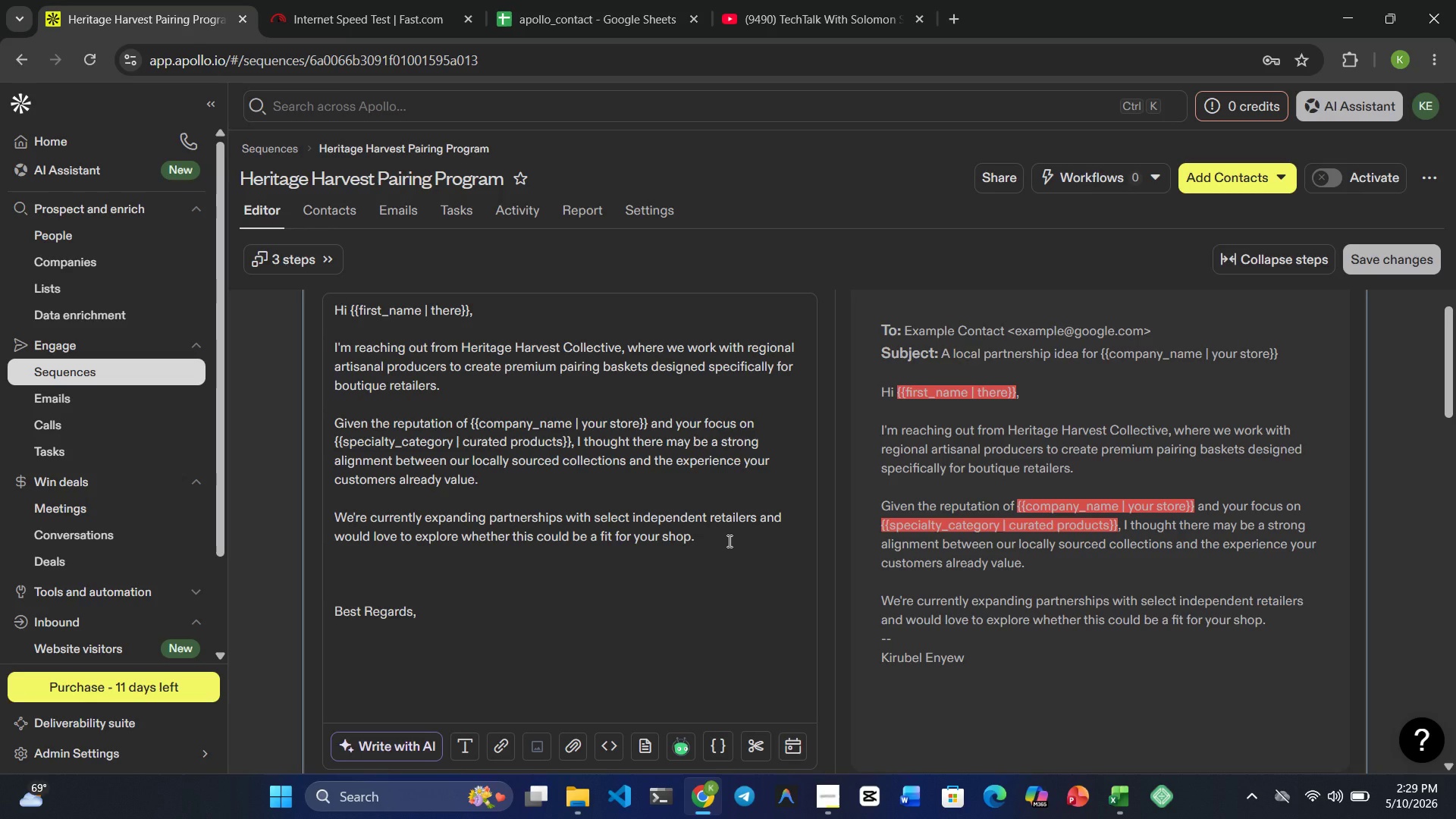 
type(Kirubel Enyew)
 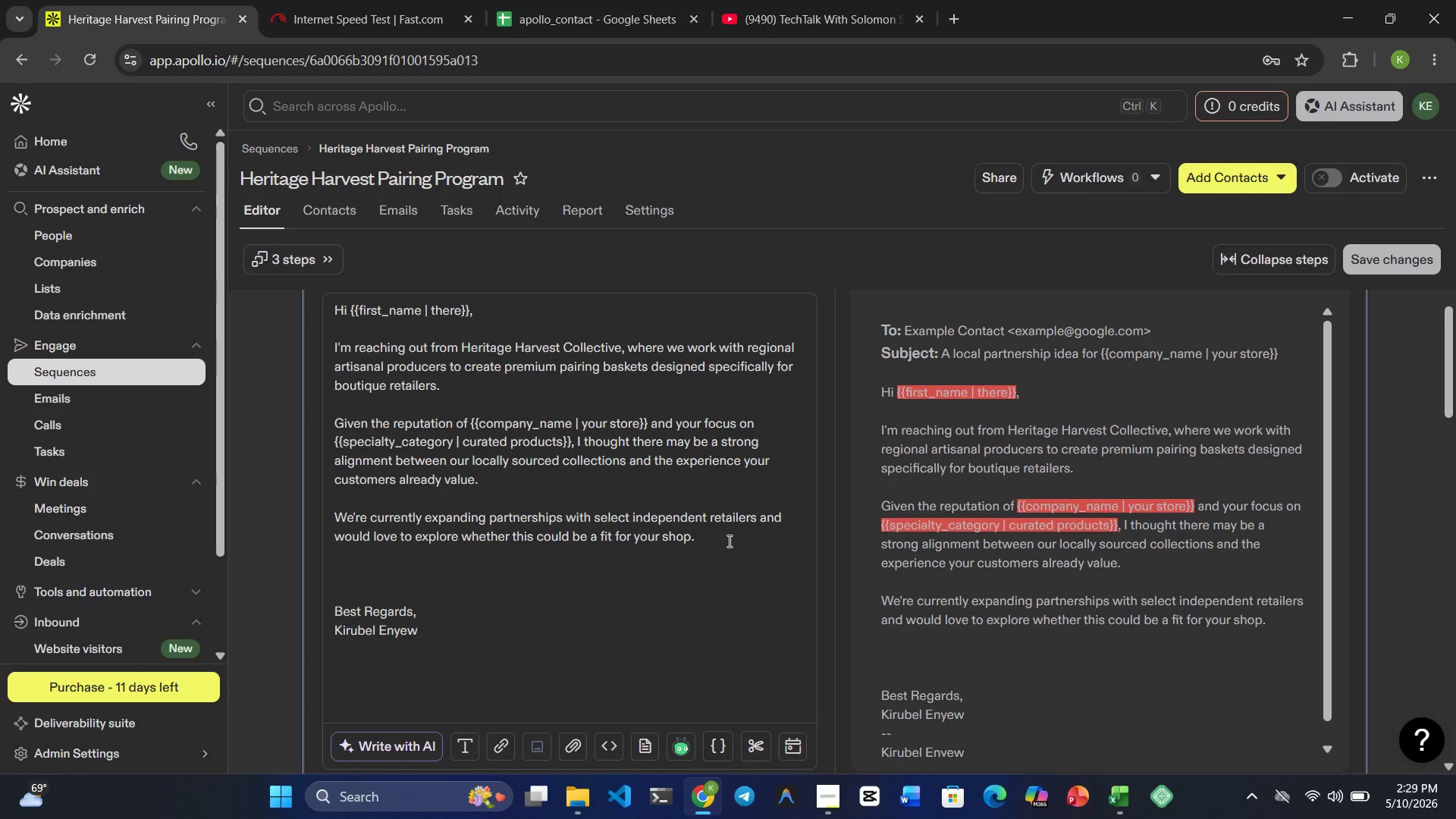 
wait(37.38)
 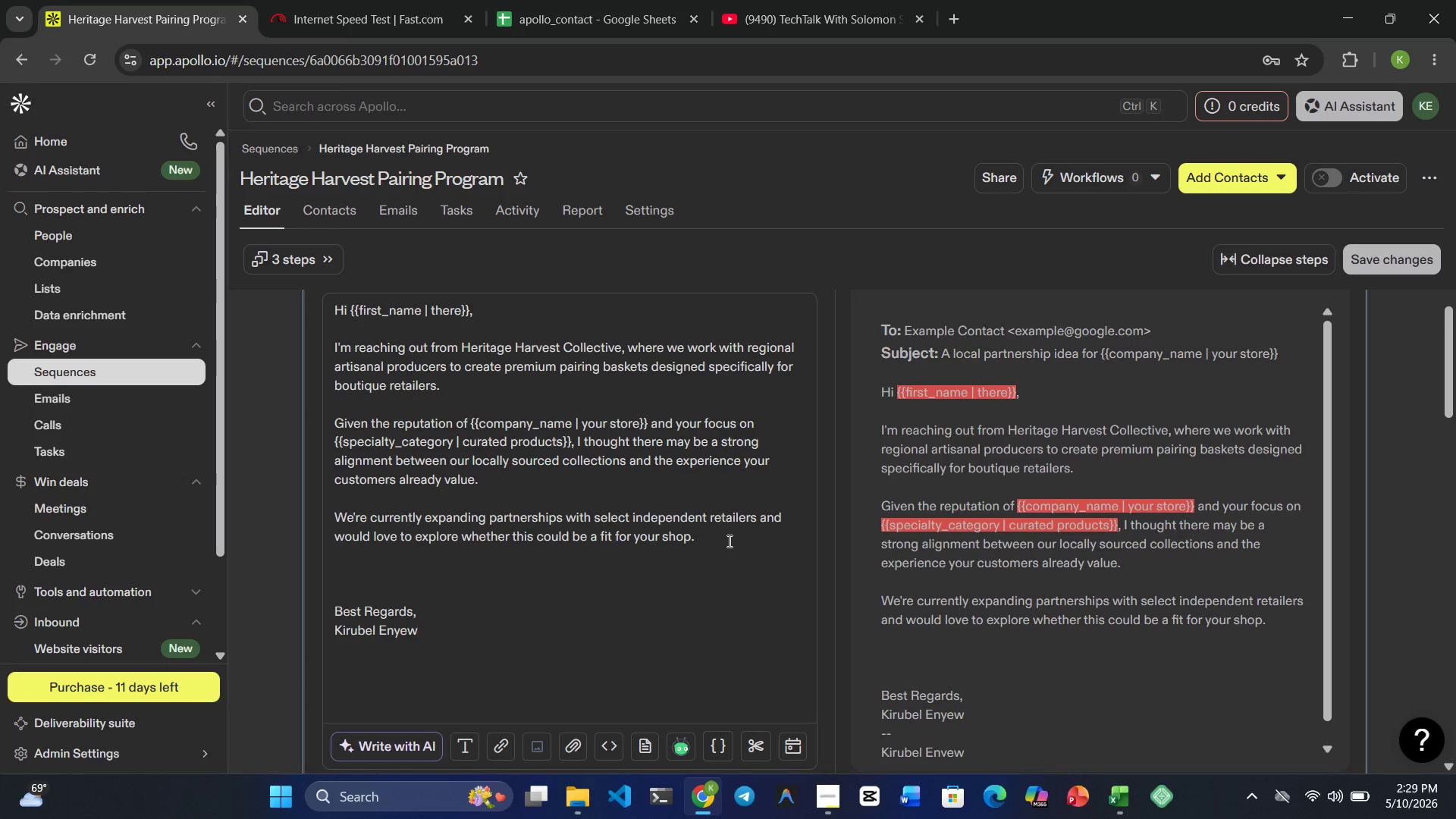 
scroll: coordinate [706, 566], scroll_direction: down, amount: 30.0
 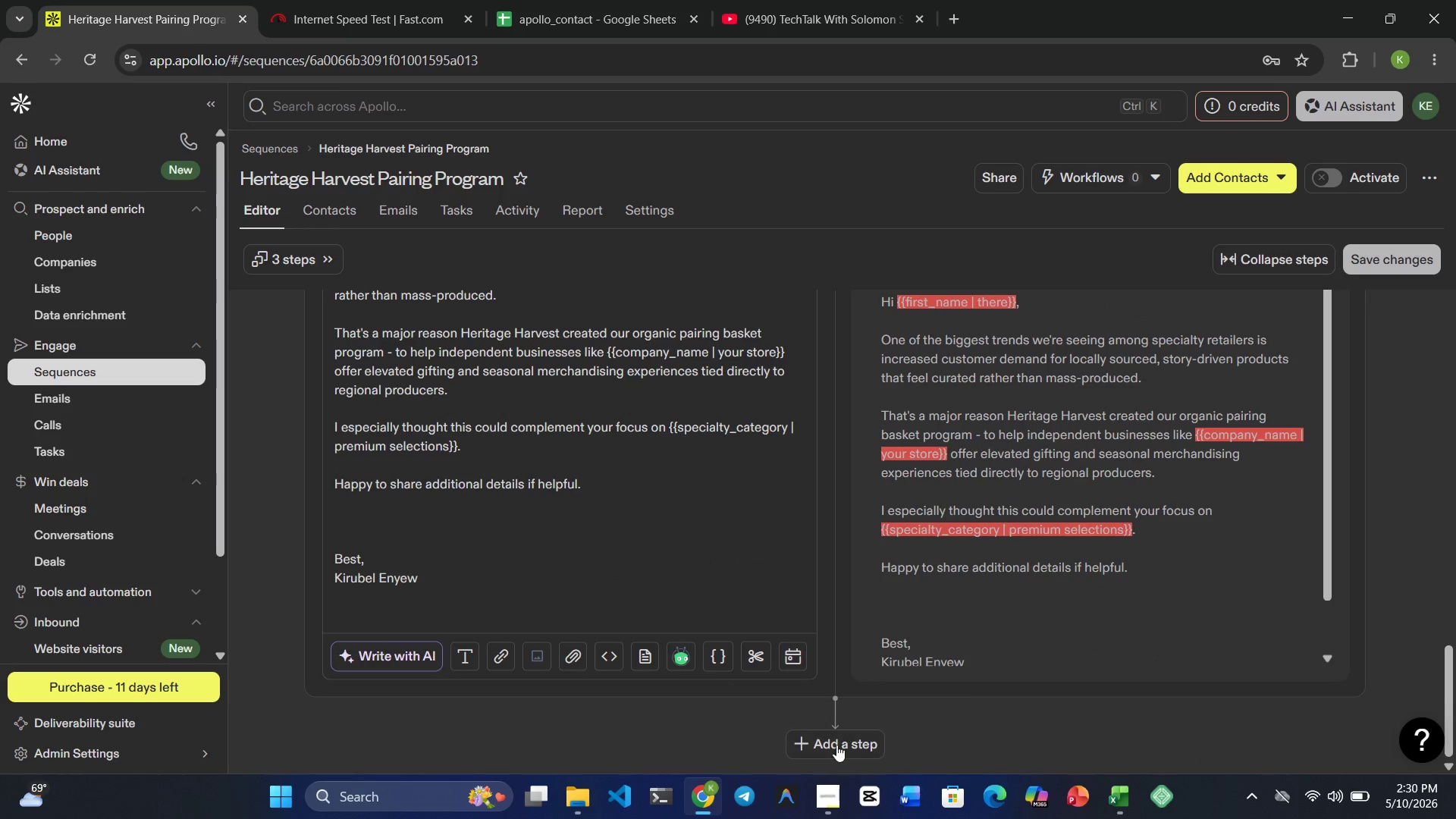 
left_click([834, 733])
 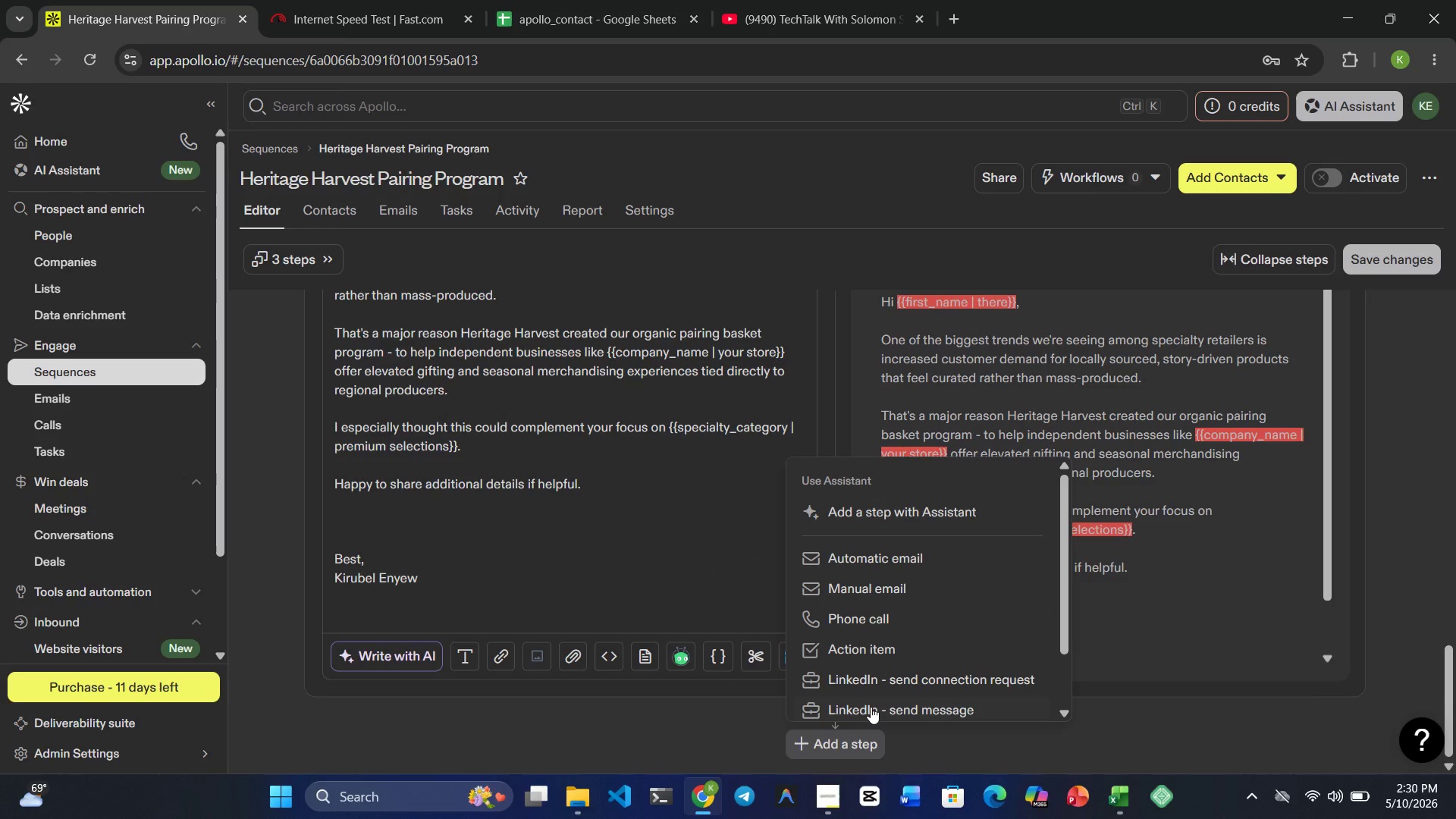 
left_click([871, 707])
 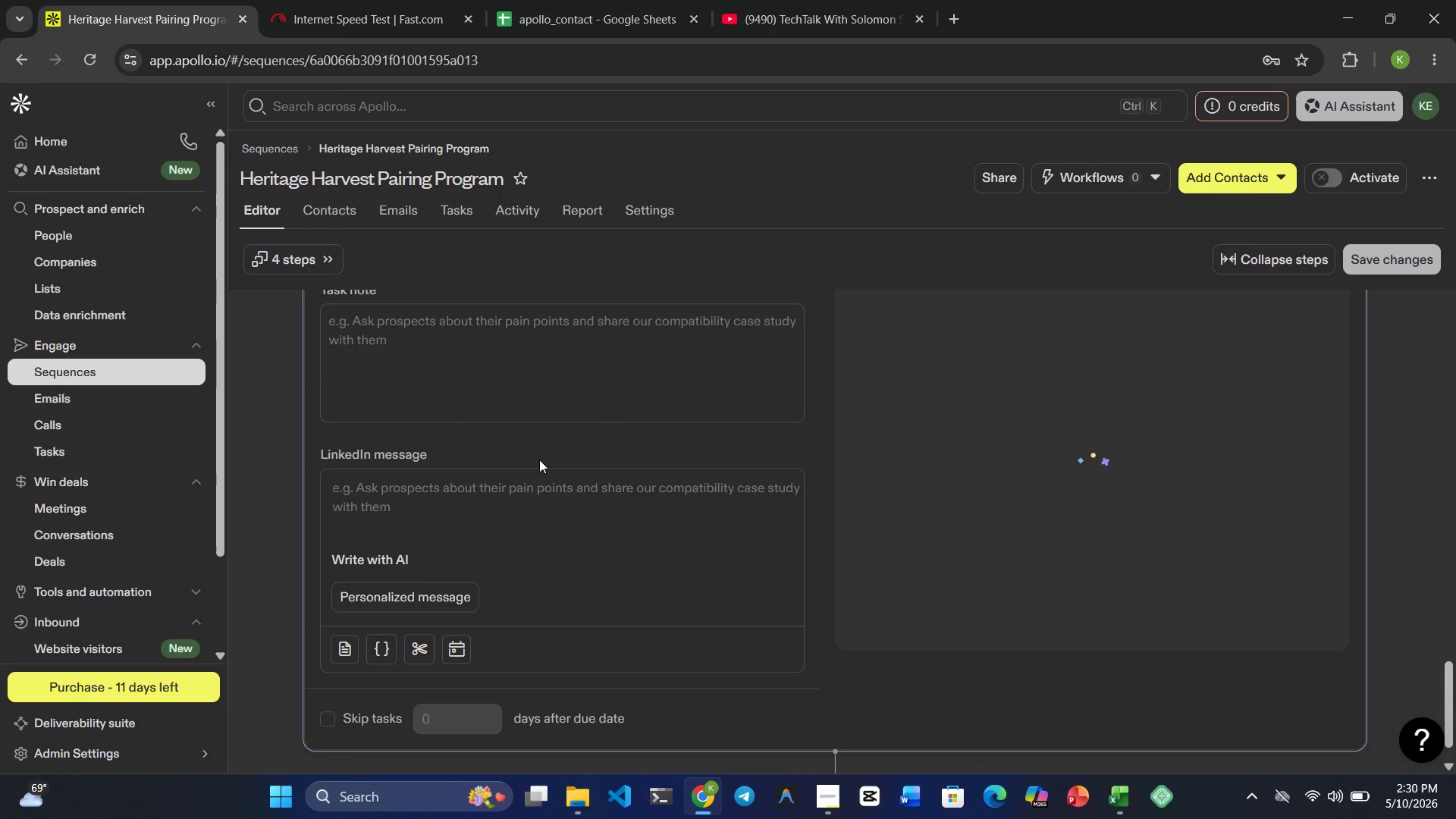 
scroll: coordinate [539, 460], scroll_direction: up, amount: 1.0
 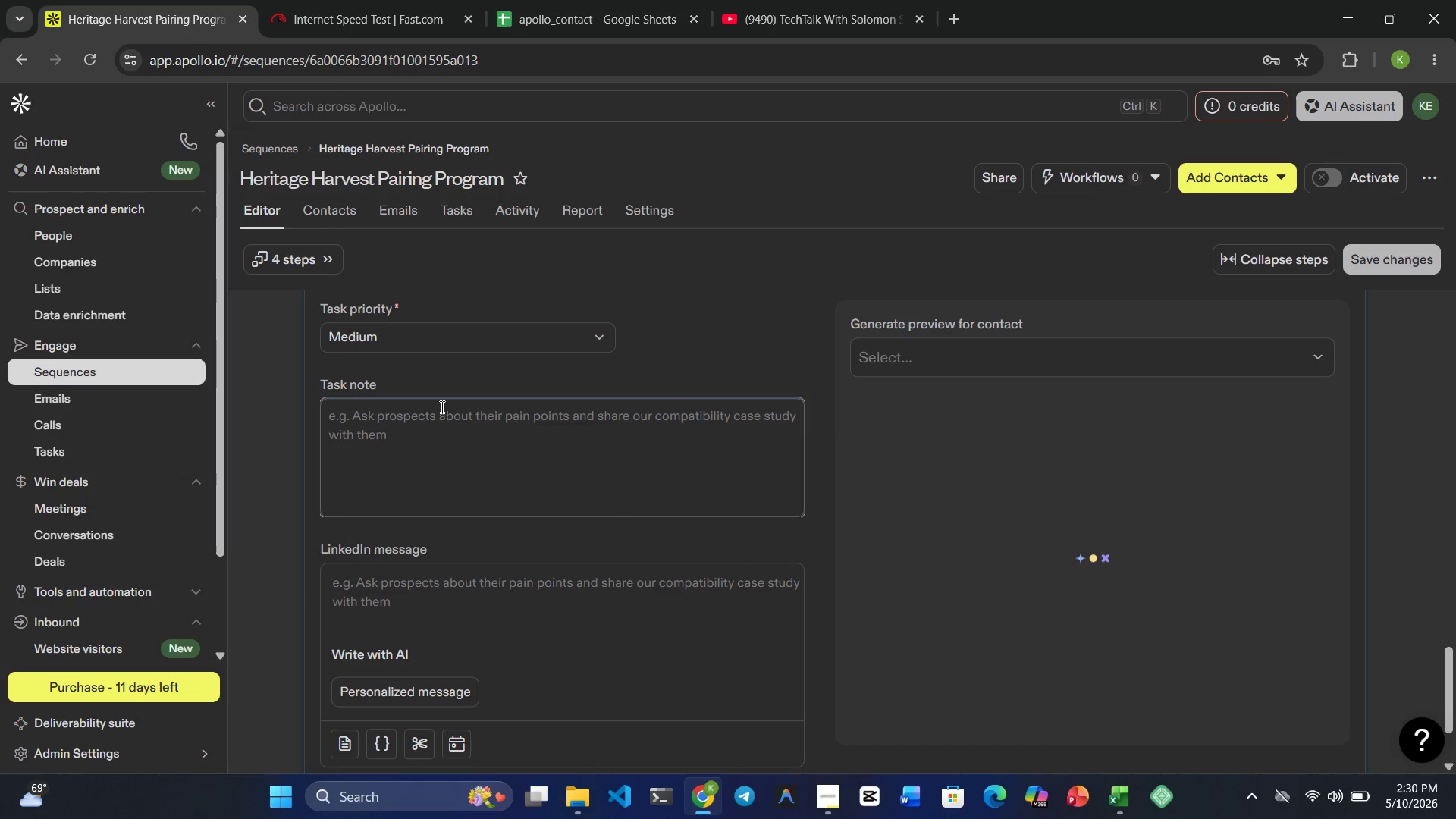 
type(O)
key(Backspace)
type(Linkedin messahe)
key(Backspace)
key(Backspace)
 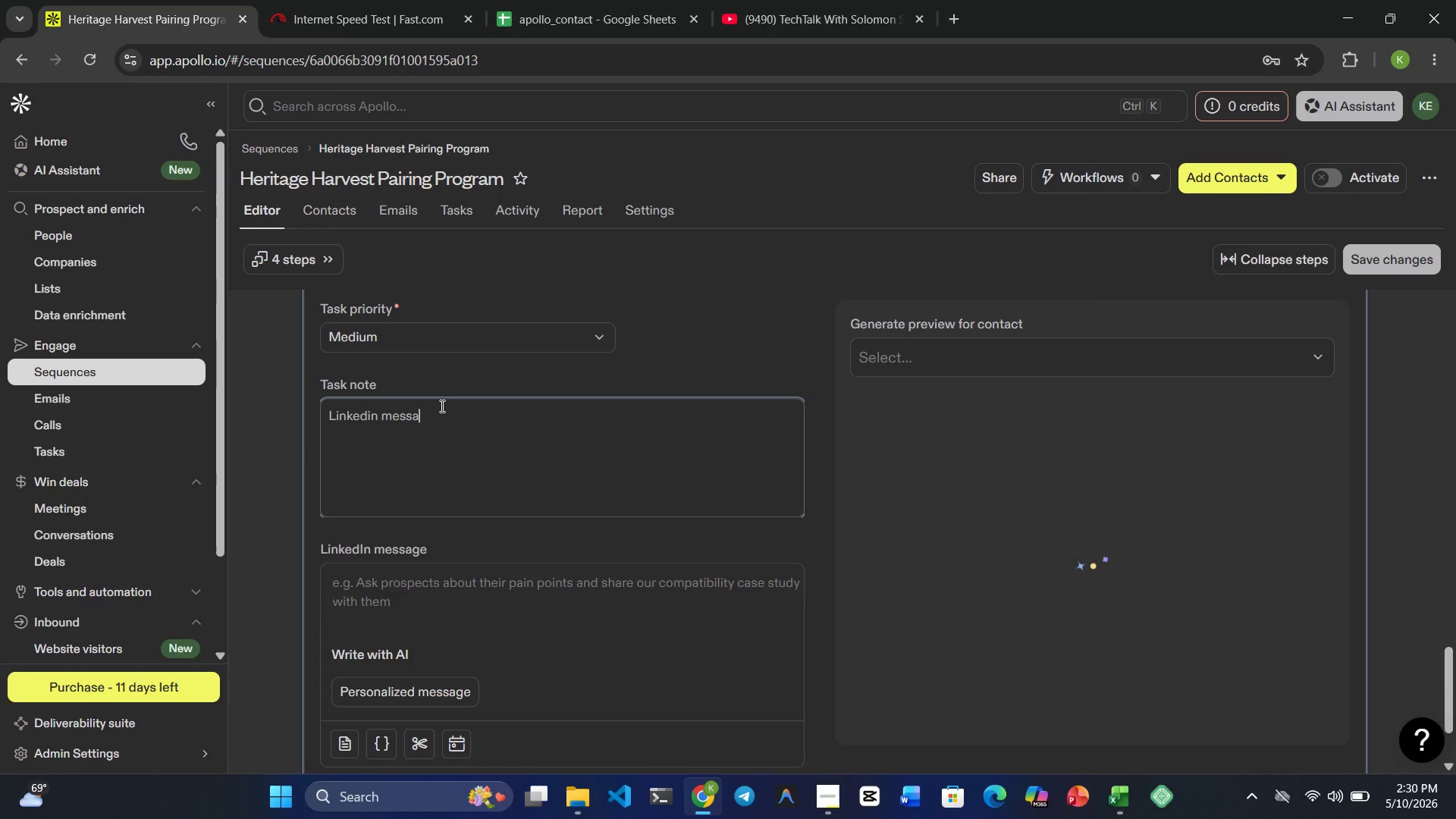 
type(ge)
 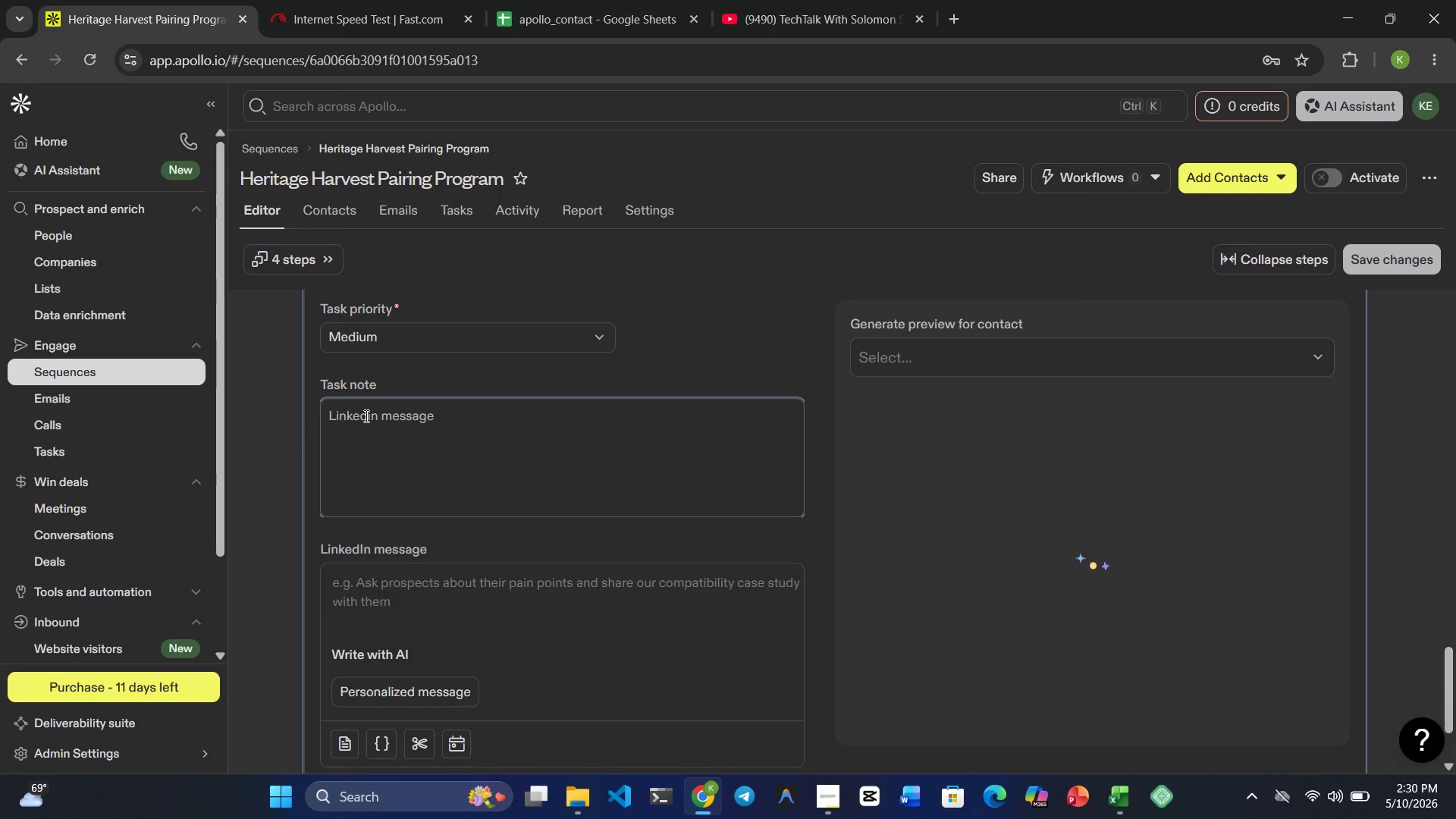 
left_click([371, 416])
 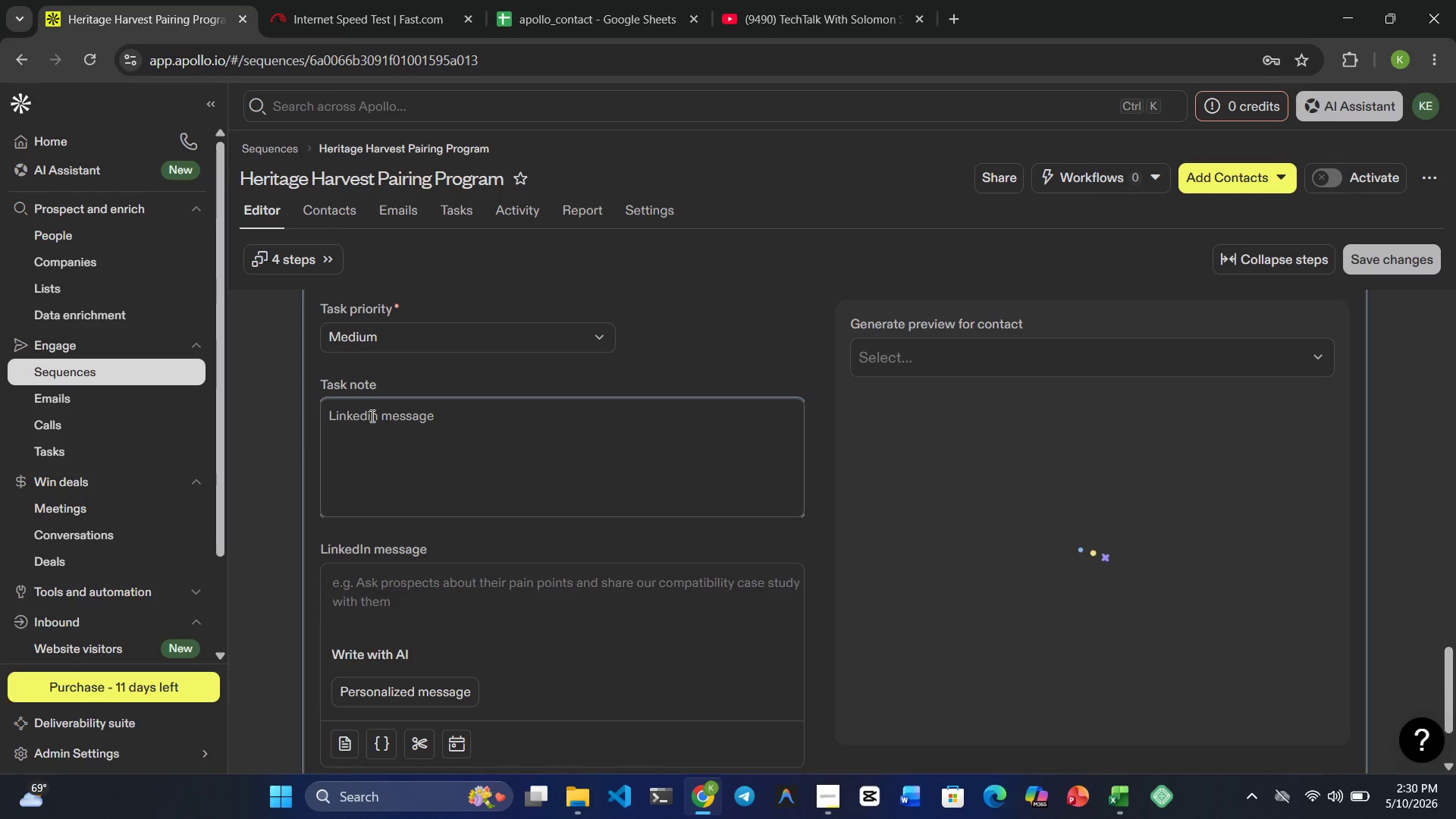 
key(Backspace)
 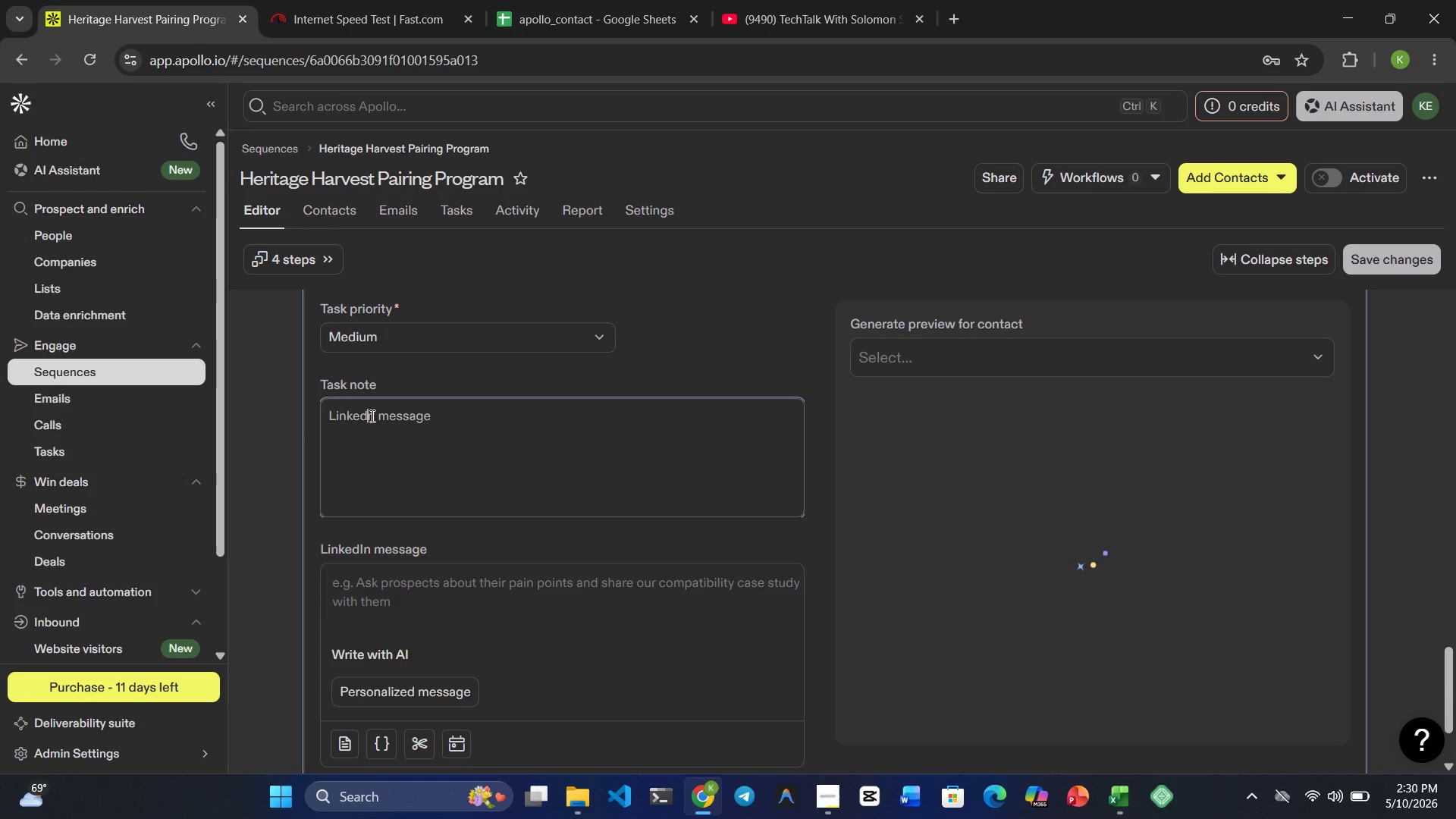 
key(Shift+I)
 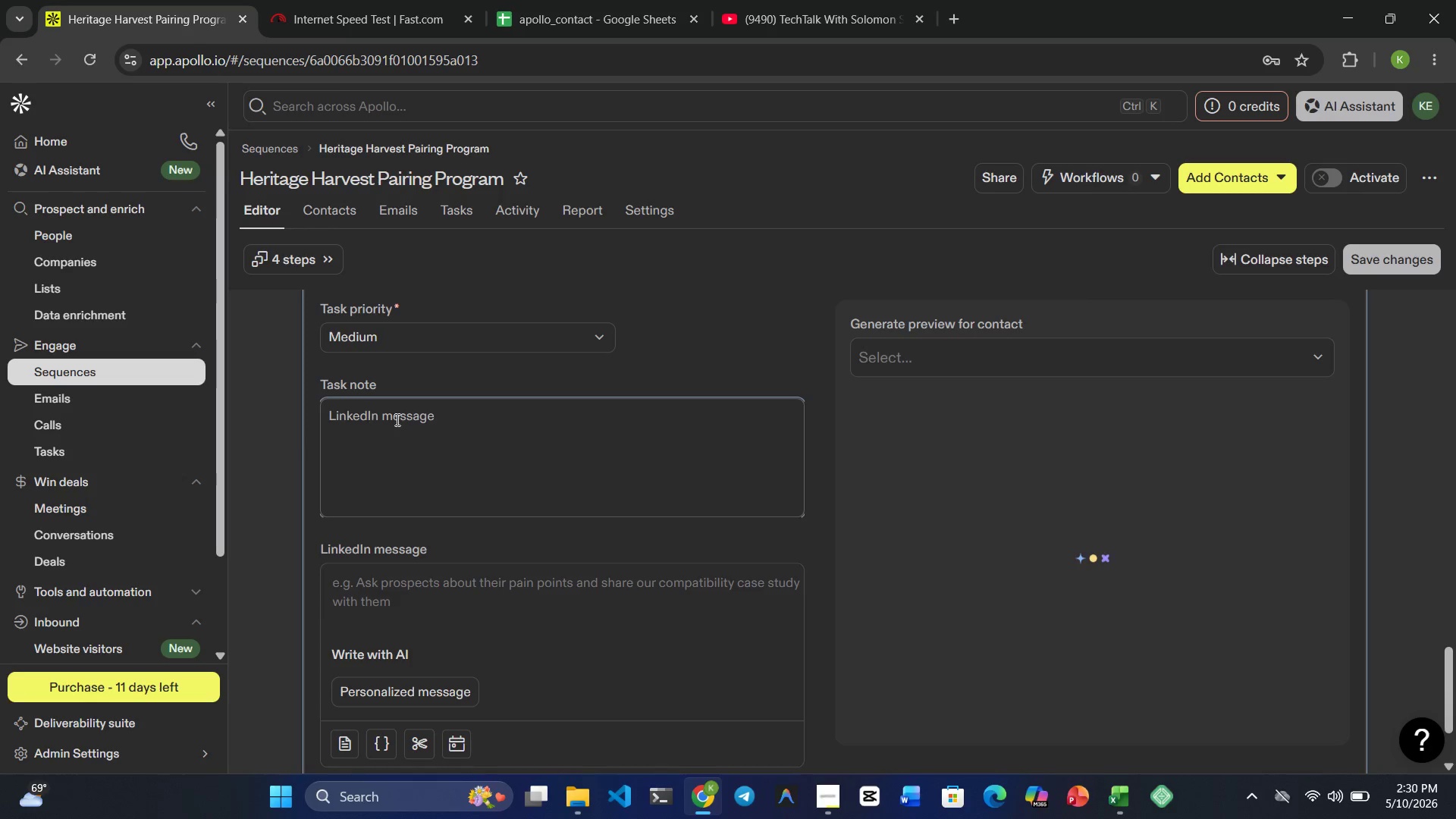 
left_click([428, 431])
 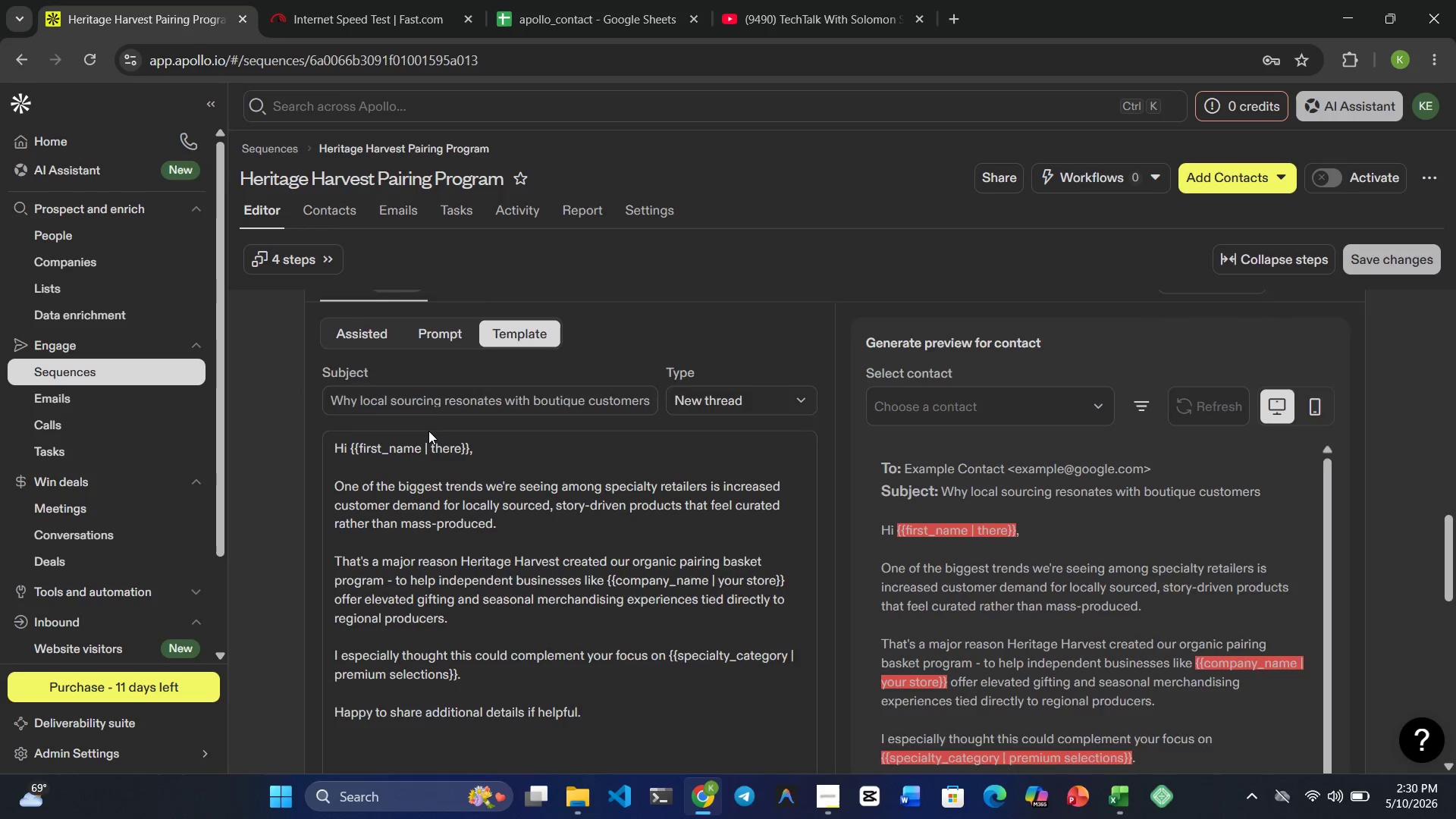 
wait(8.31)
 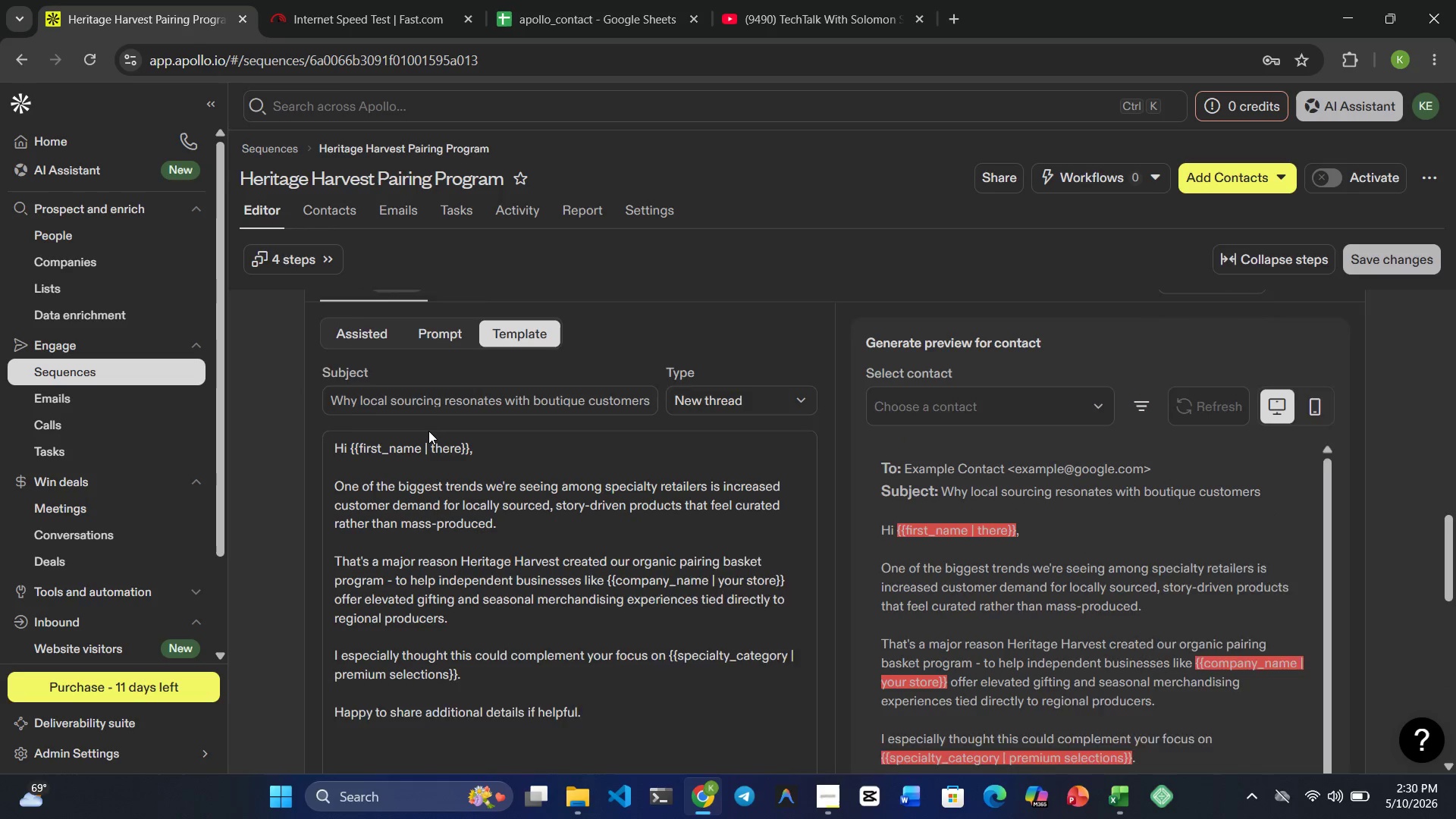 
left_click([369, 411])
 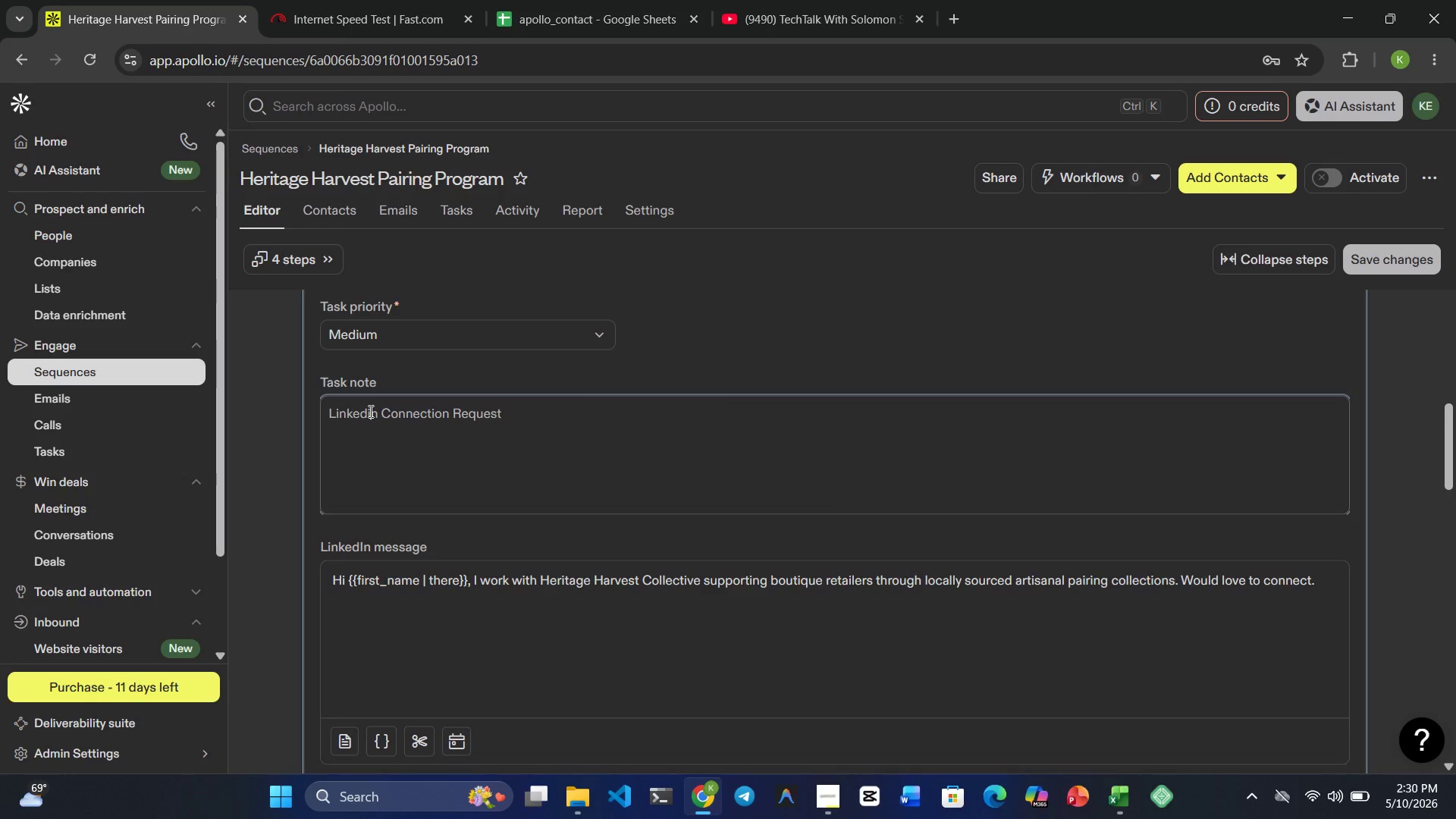 
key(Backspace)
 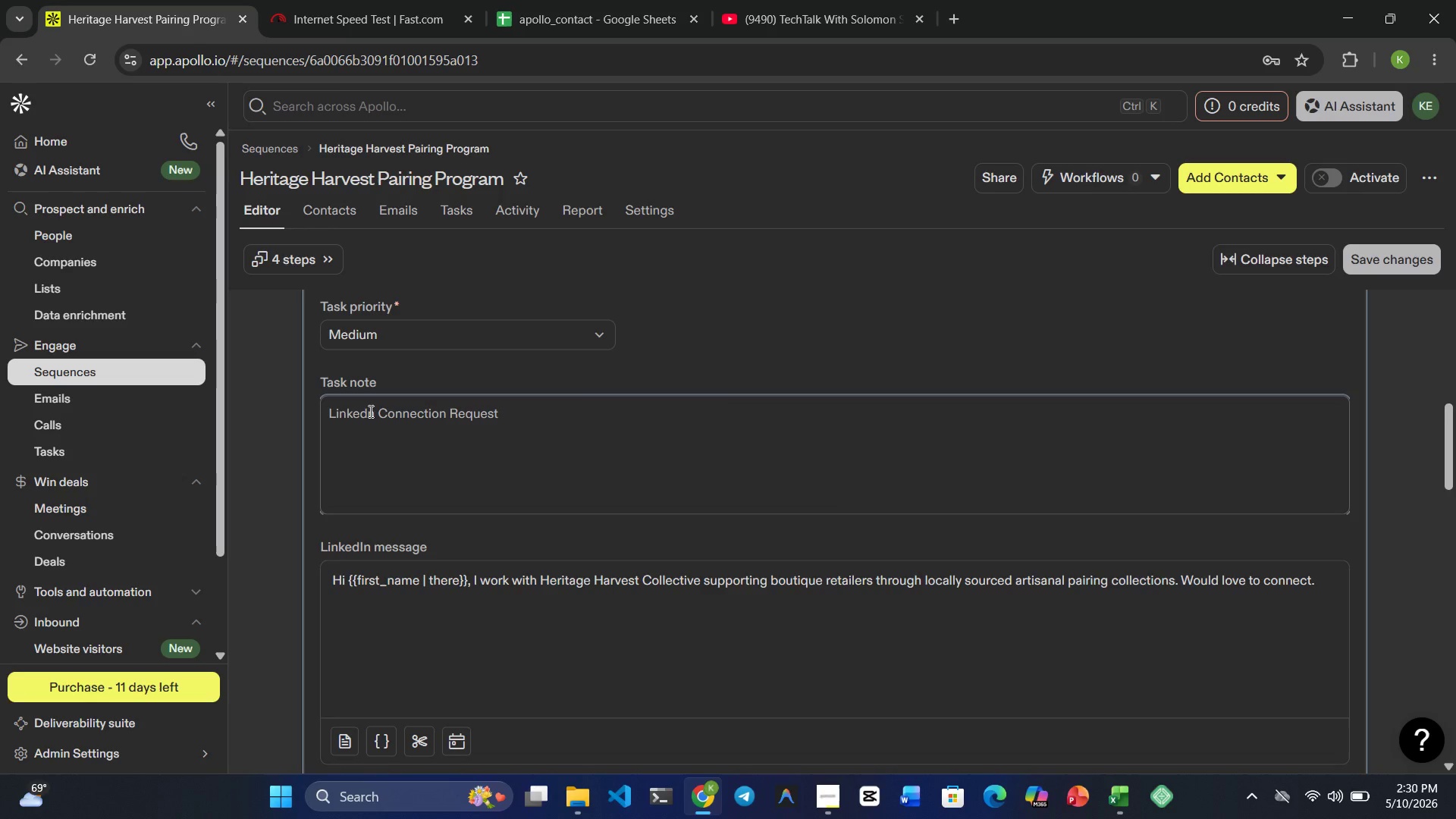 
key(Shift+I)
 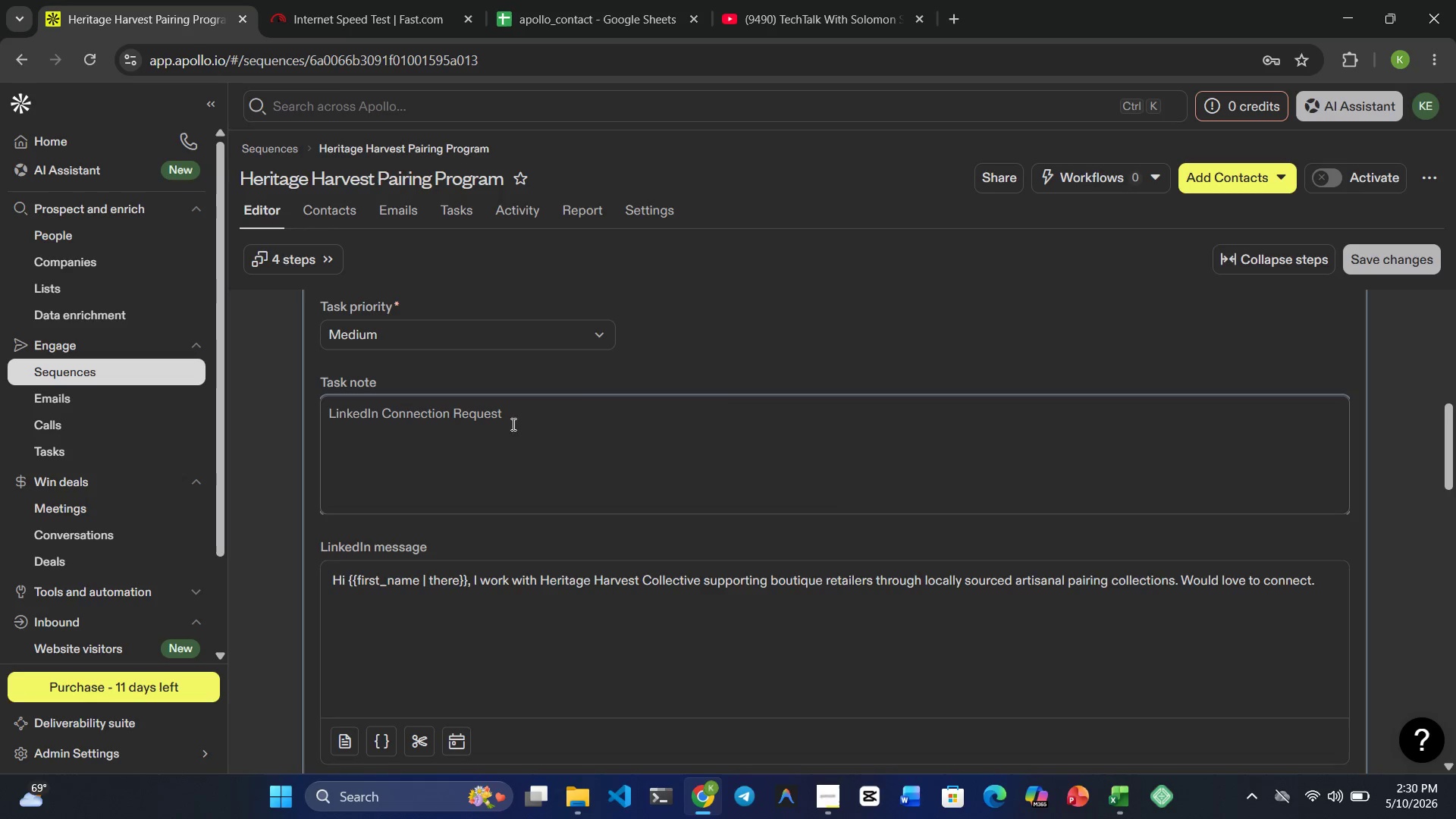 
left_click([566, 427])
 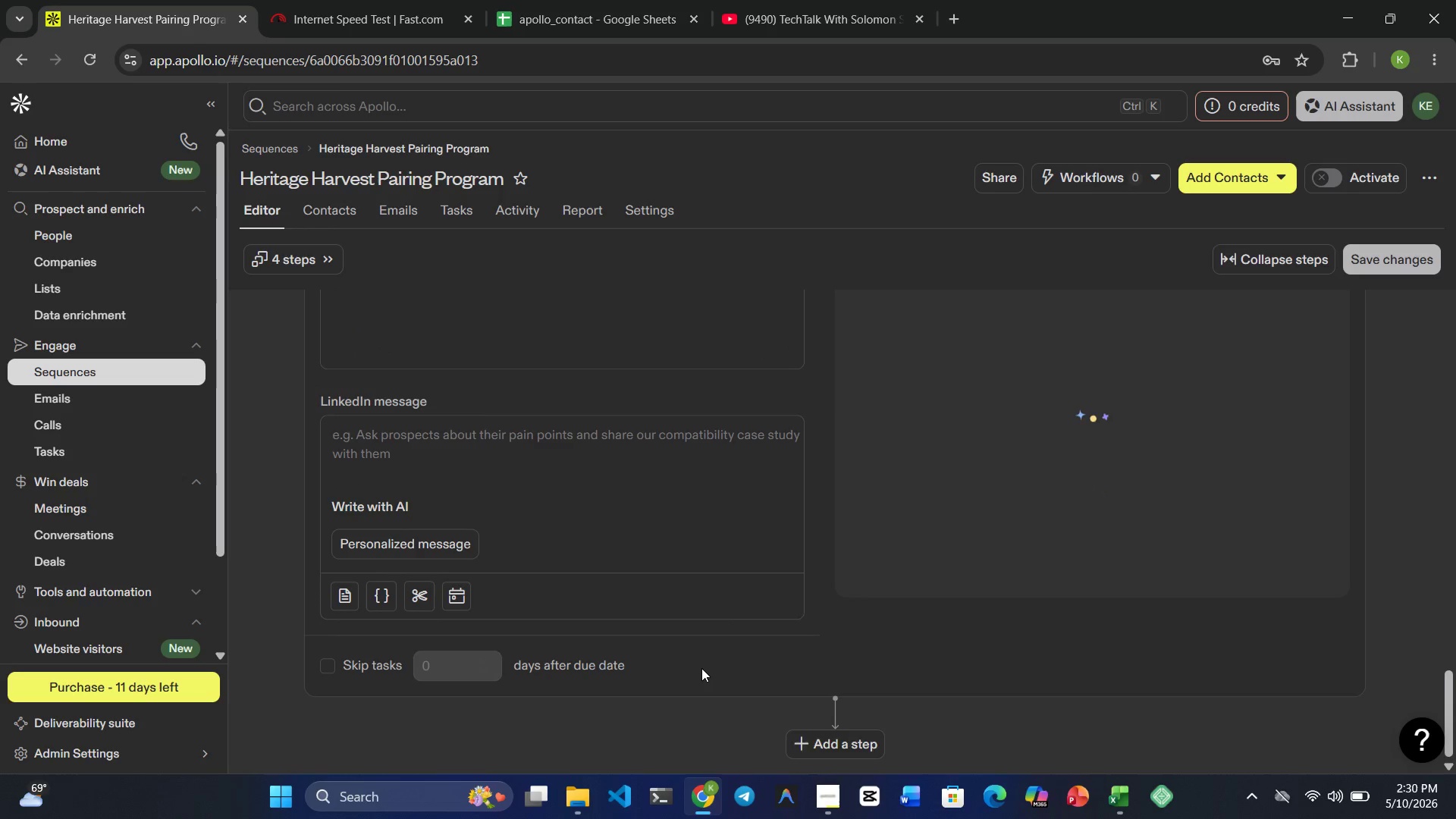 
wait(7.58)
 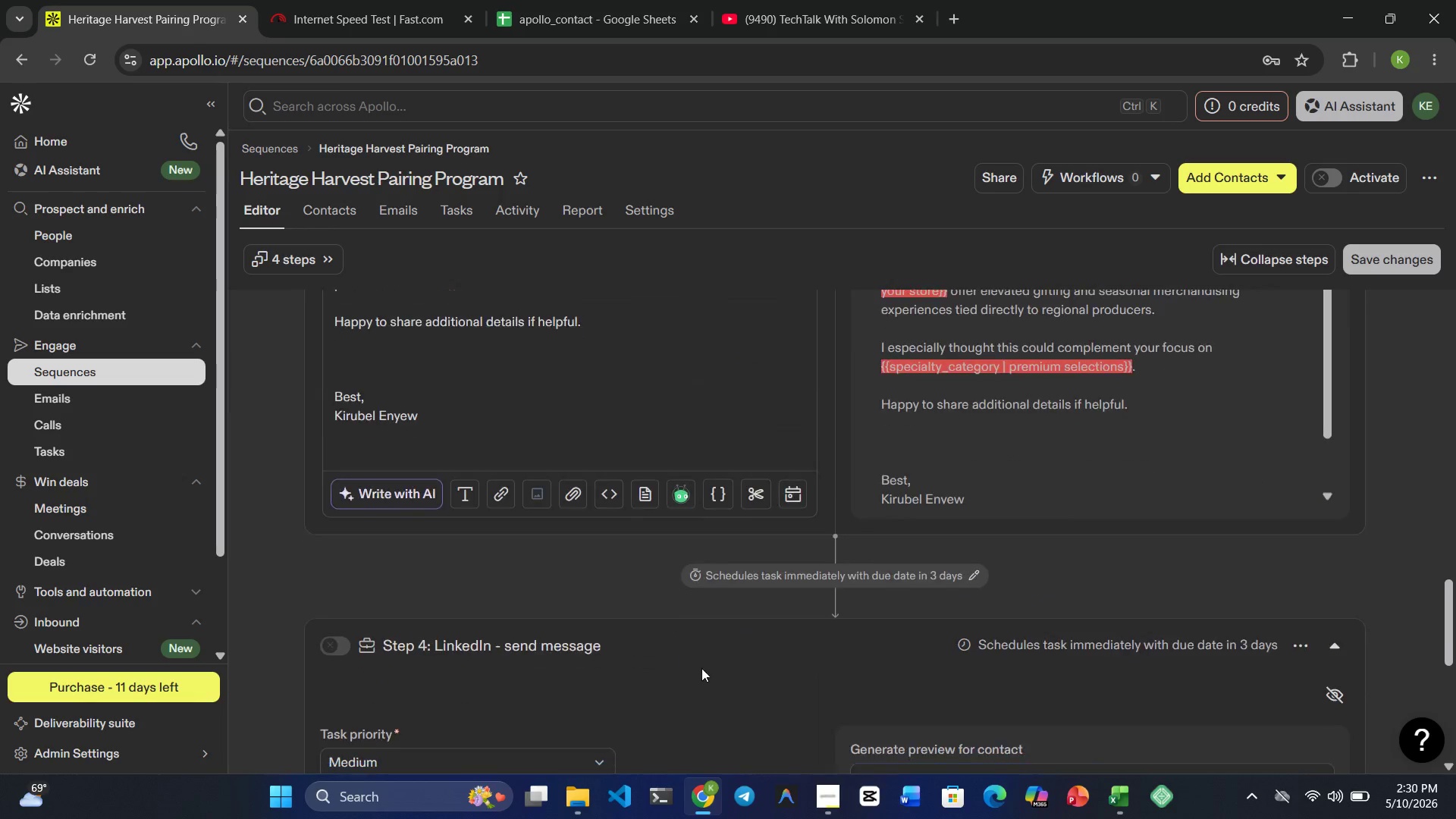 
mouse_move([512, 606])
 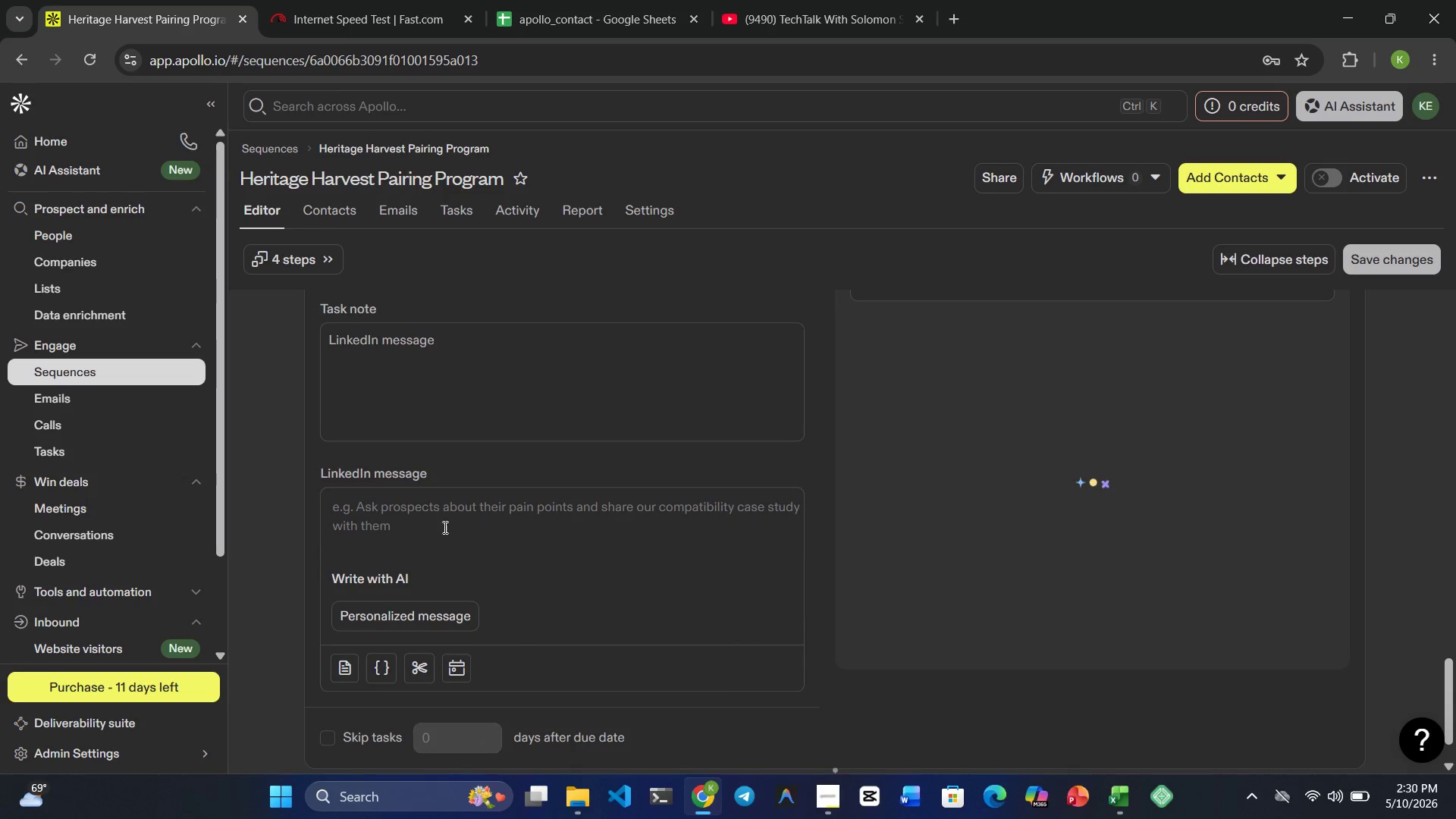 
left_click([444, 527])
 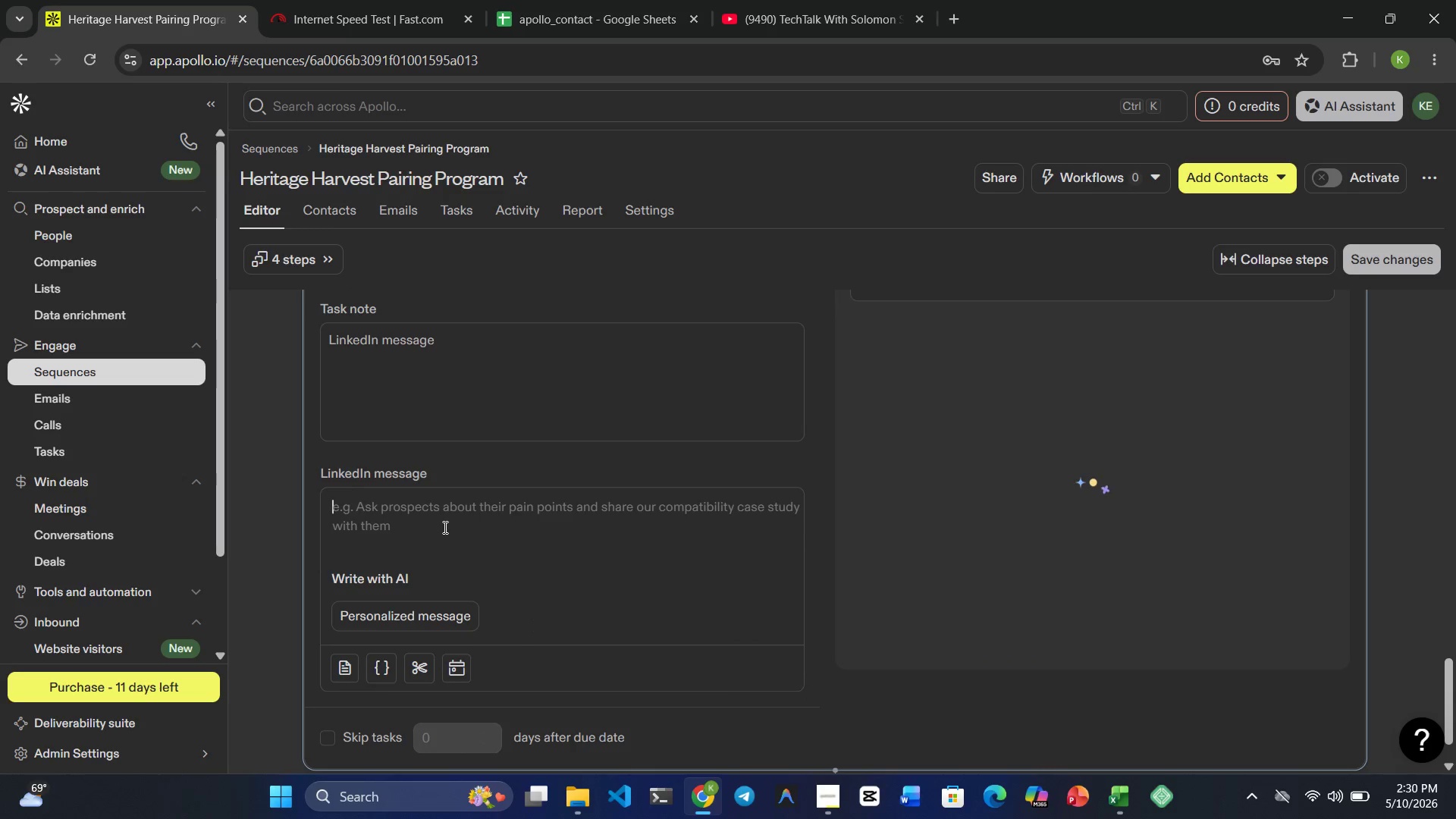 
type(Hi )
 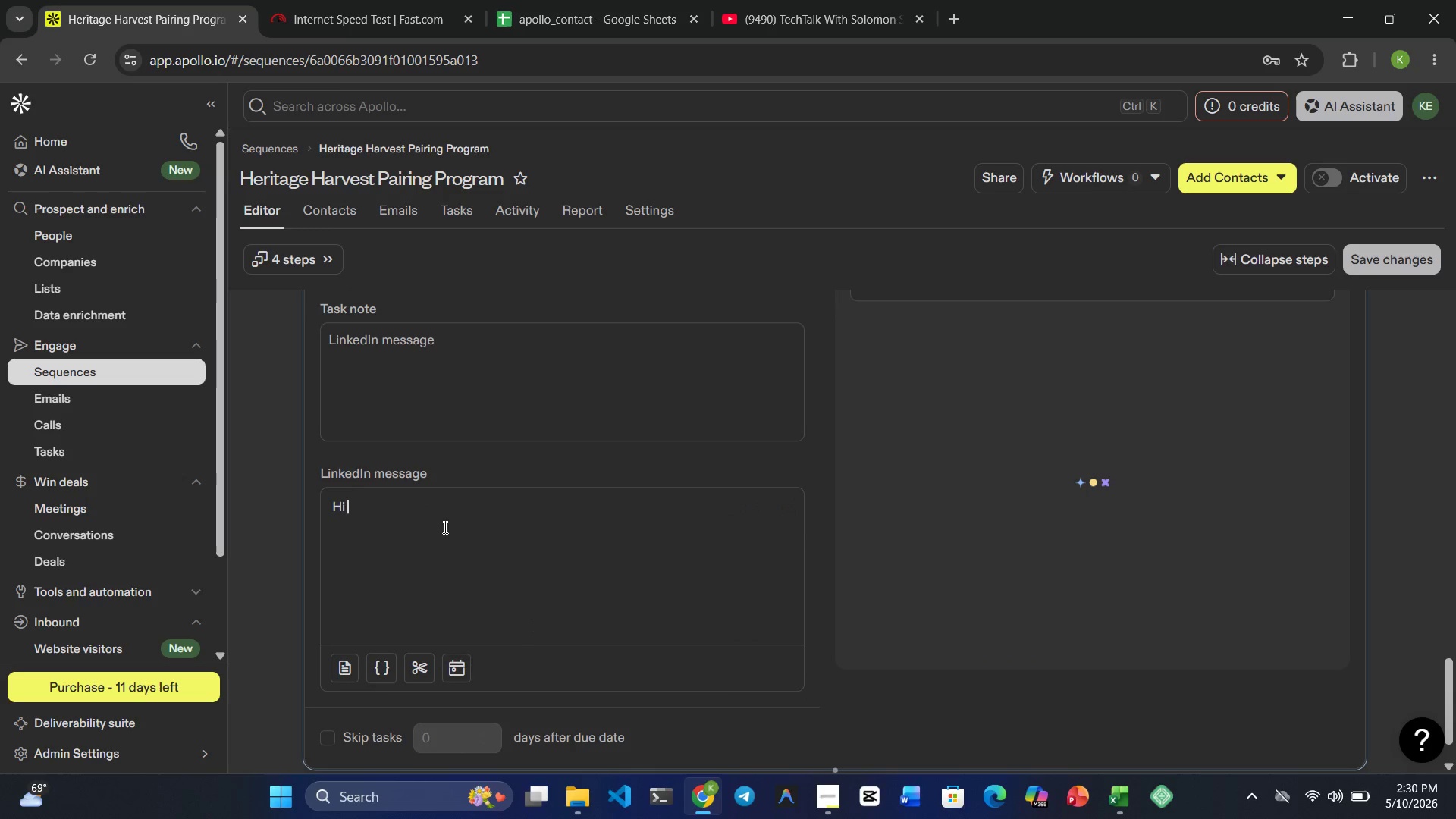 
wait(5.92)
 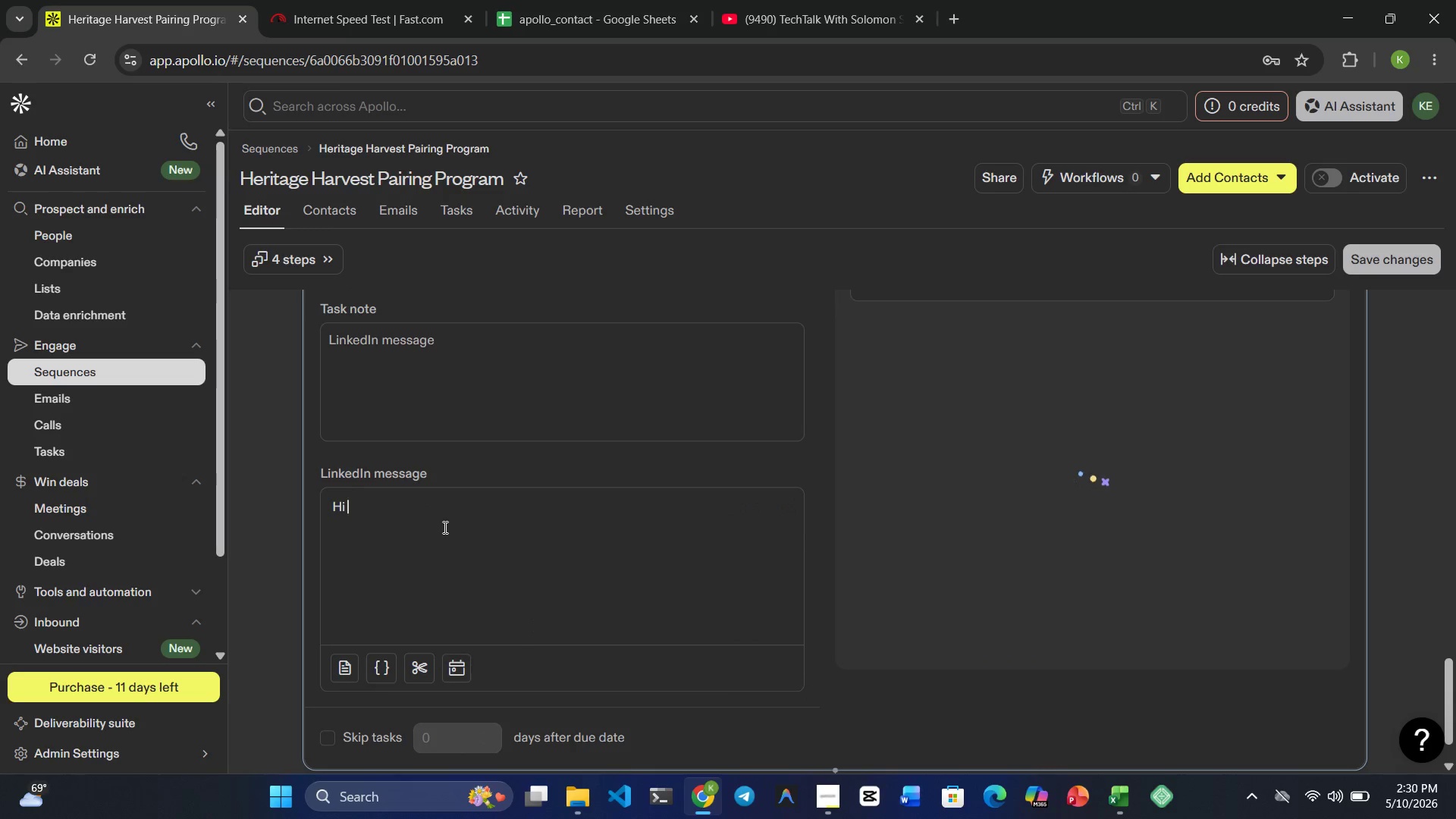 
key(Shift+BracketRight)
 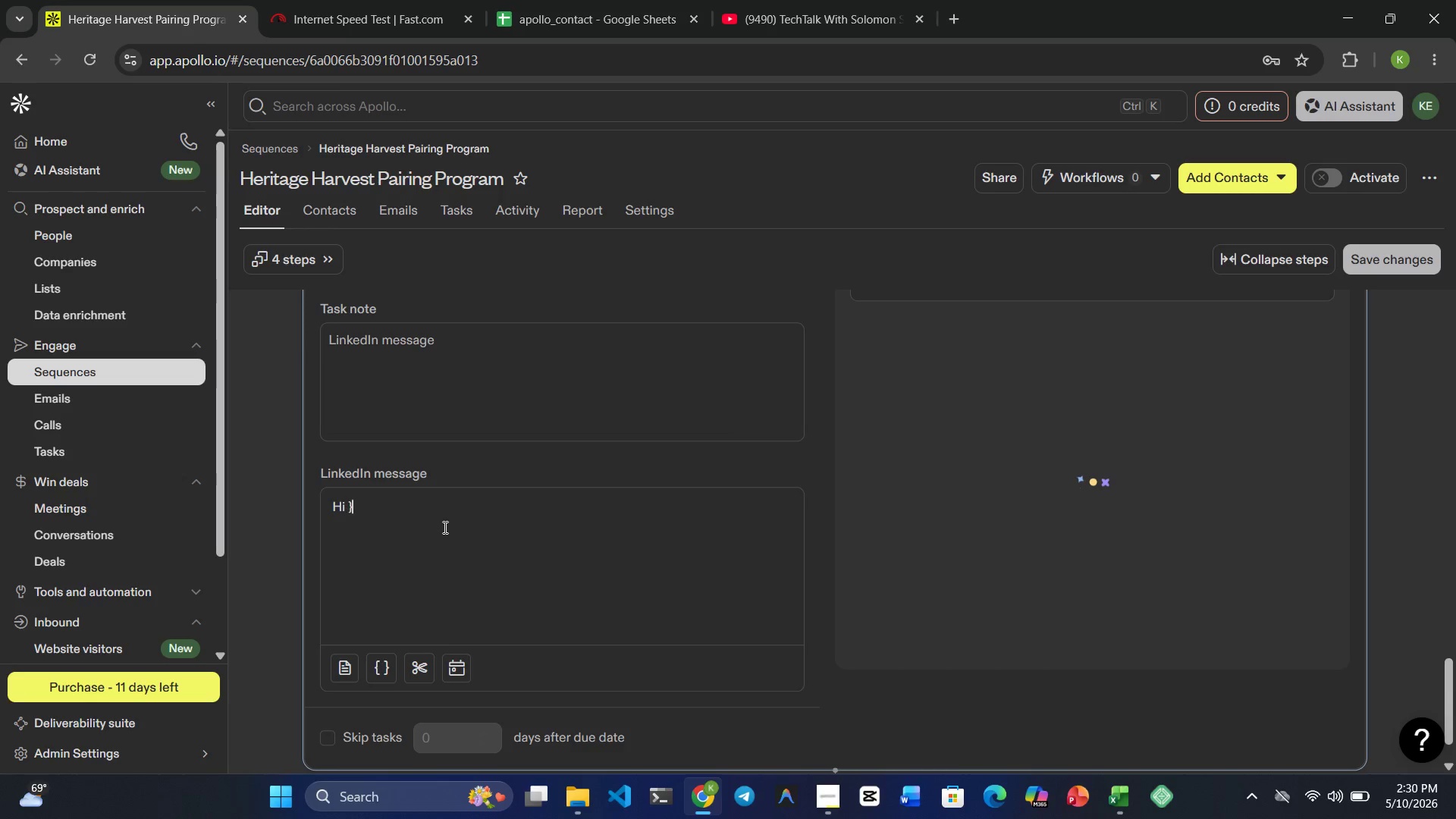 
key(Shift+BracketRight)
 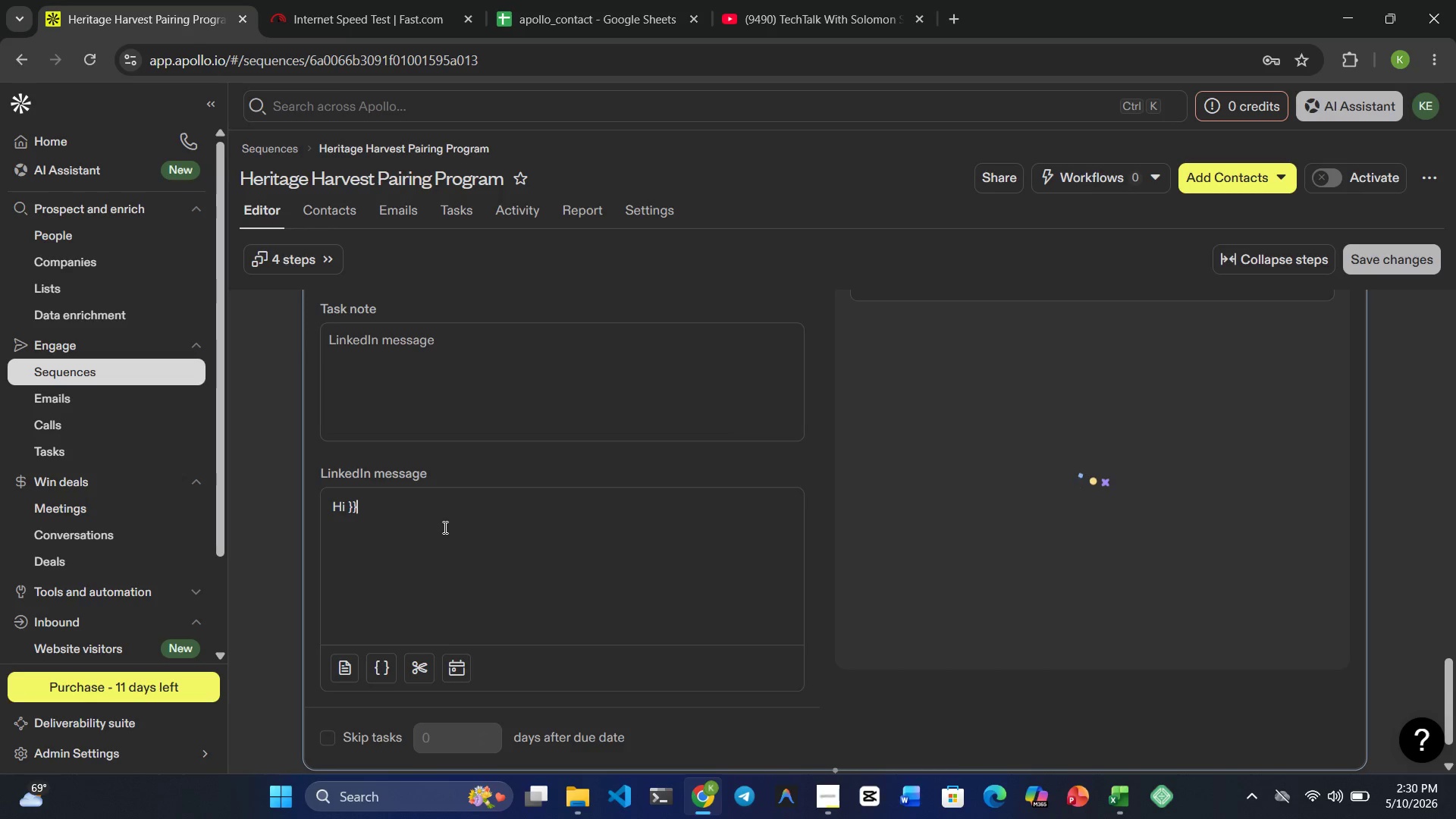 
key(ArrowLeft)
 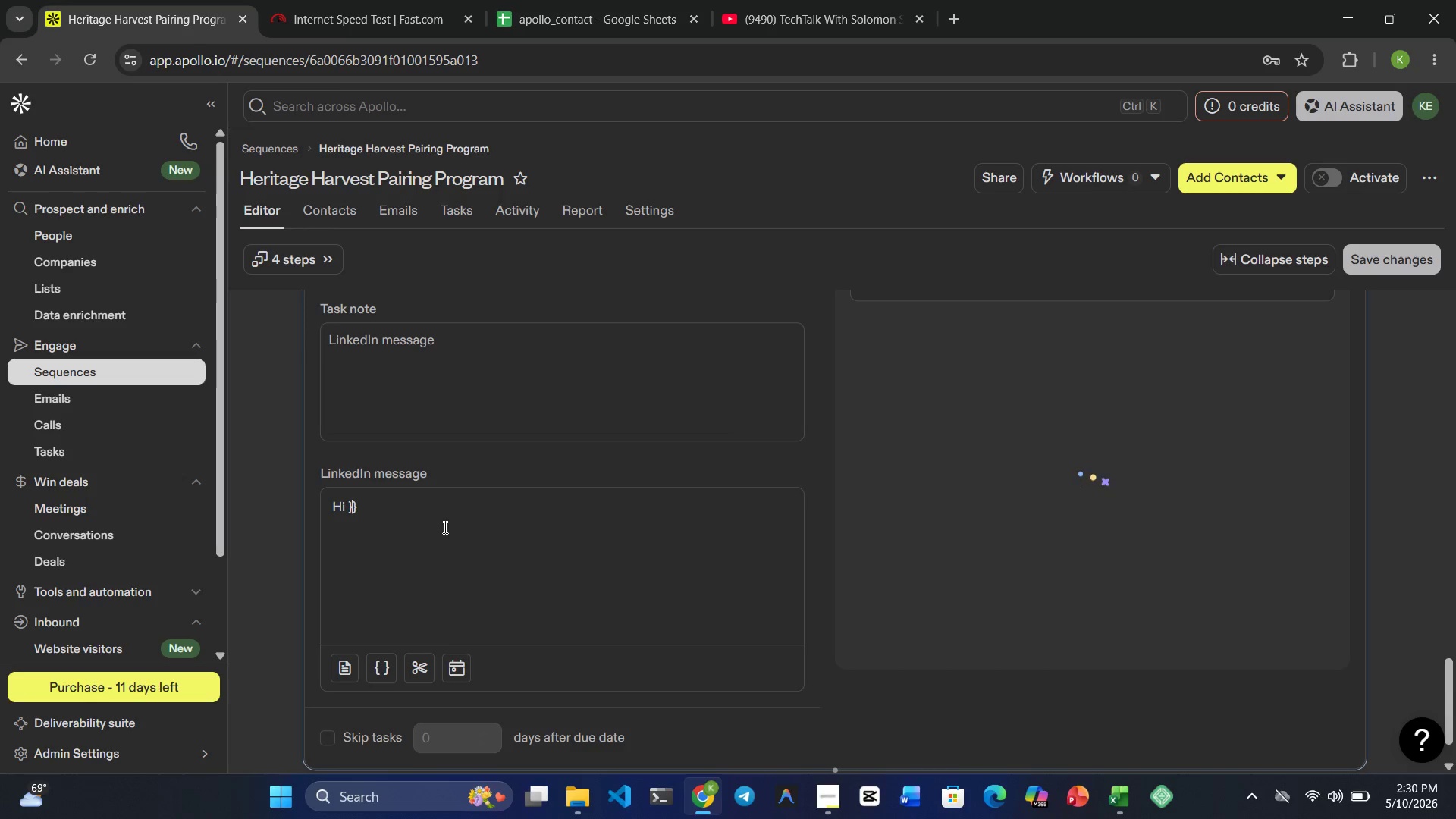 
key(ArrowLeft)
 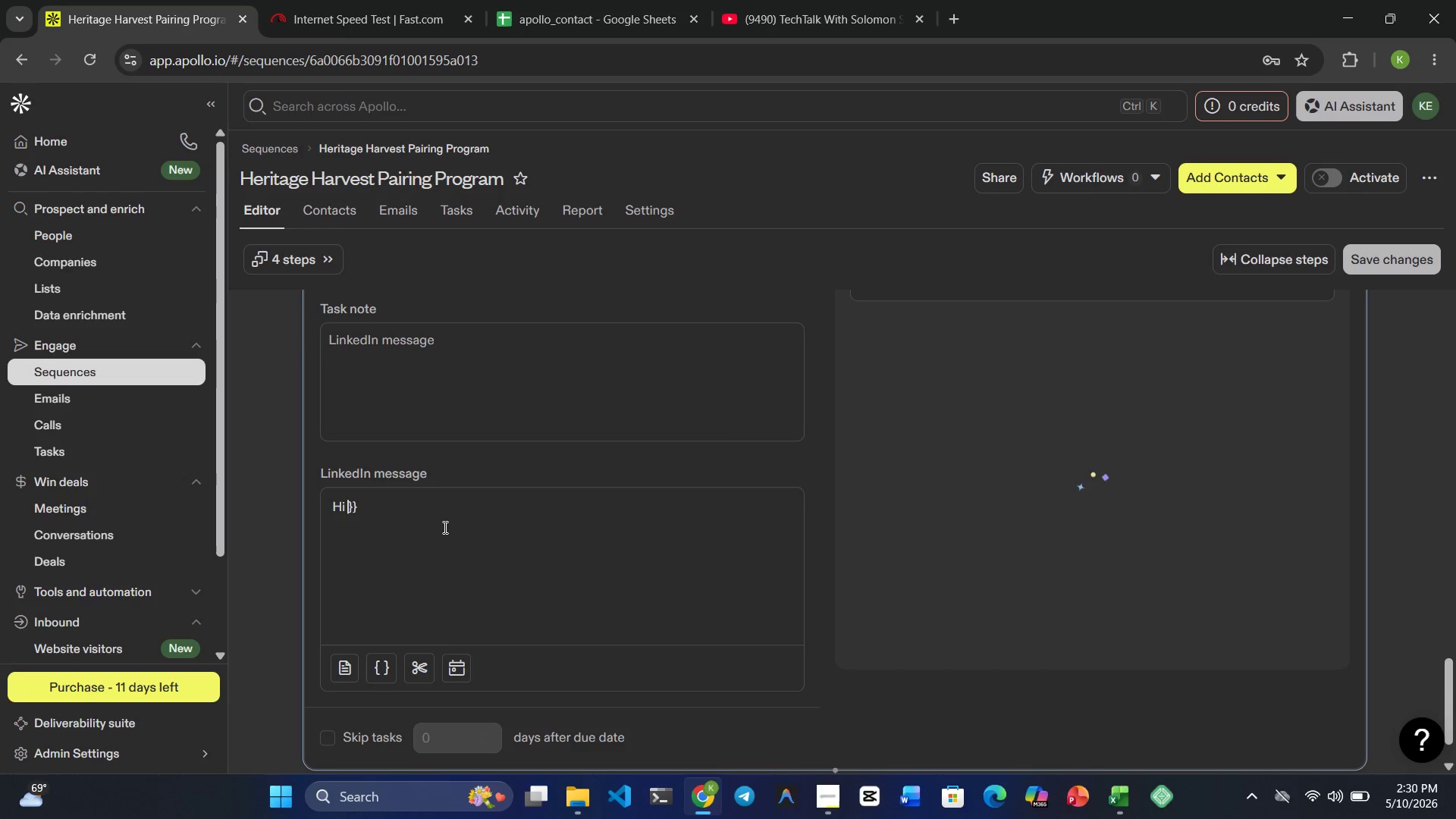 
type({{fird)
key(Backspace)
type(st_name | there )
key(Backspace)
 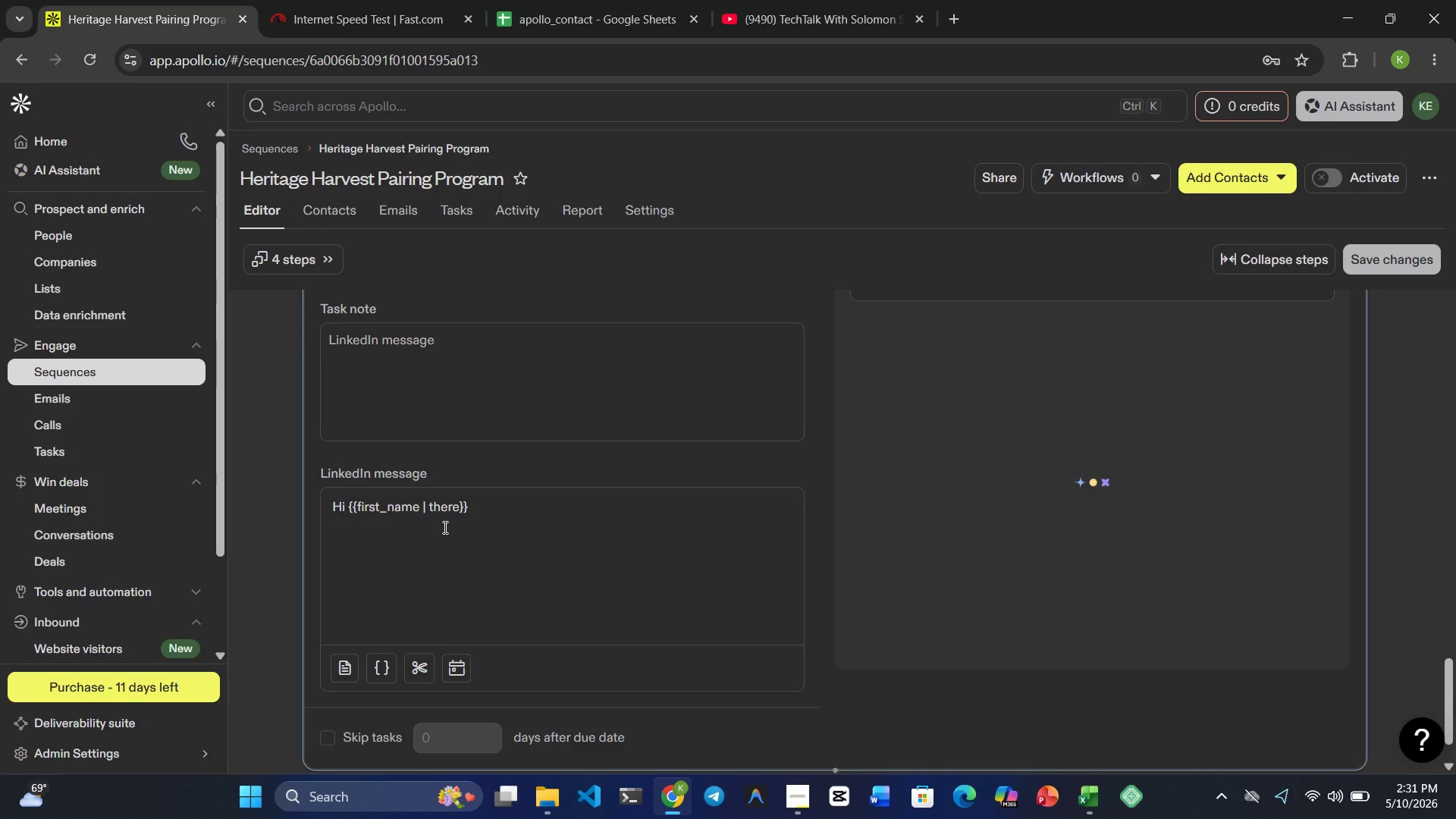 
key(ArrowRight)
 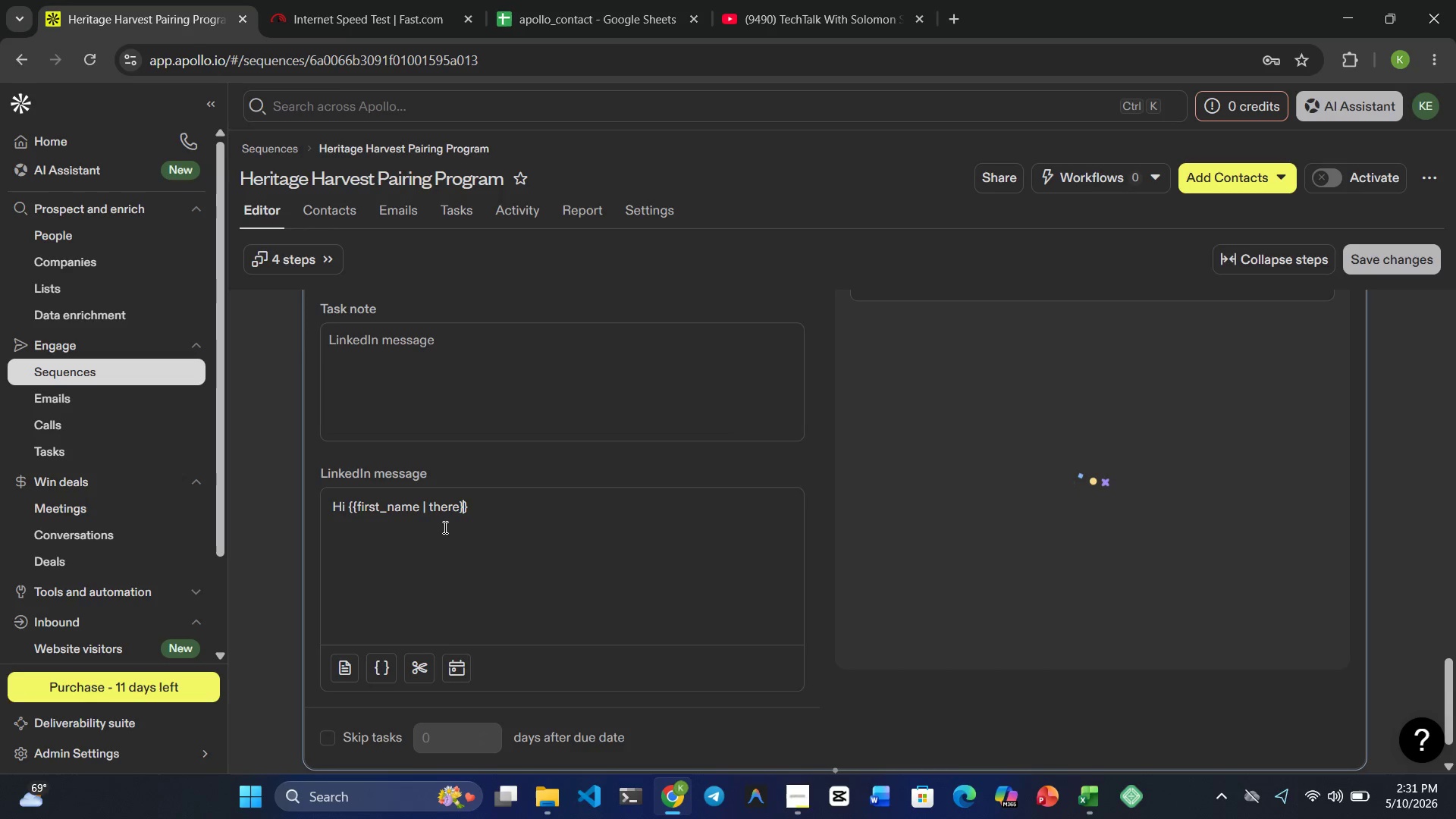 
key(ArrowRight)
 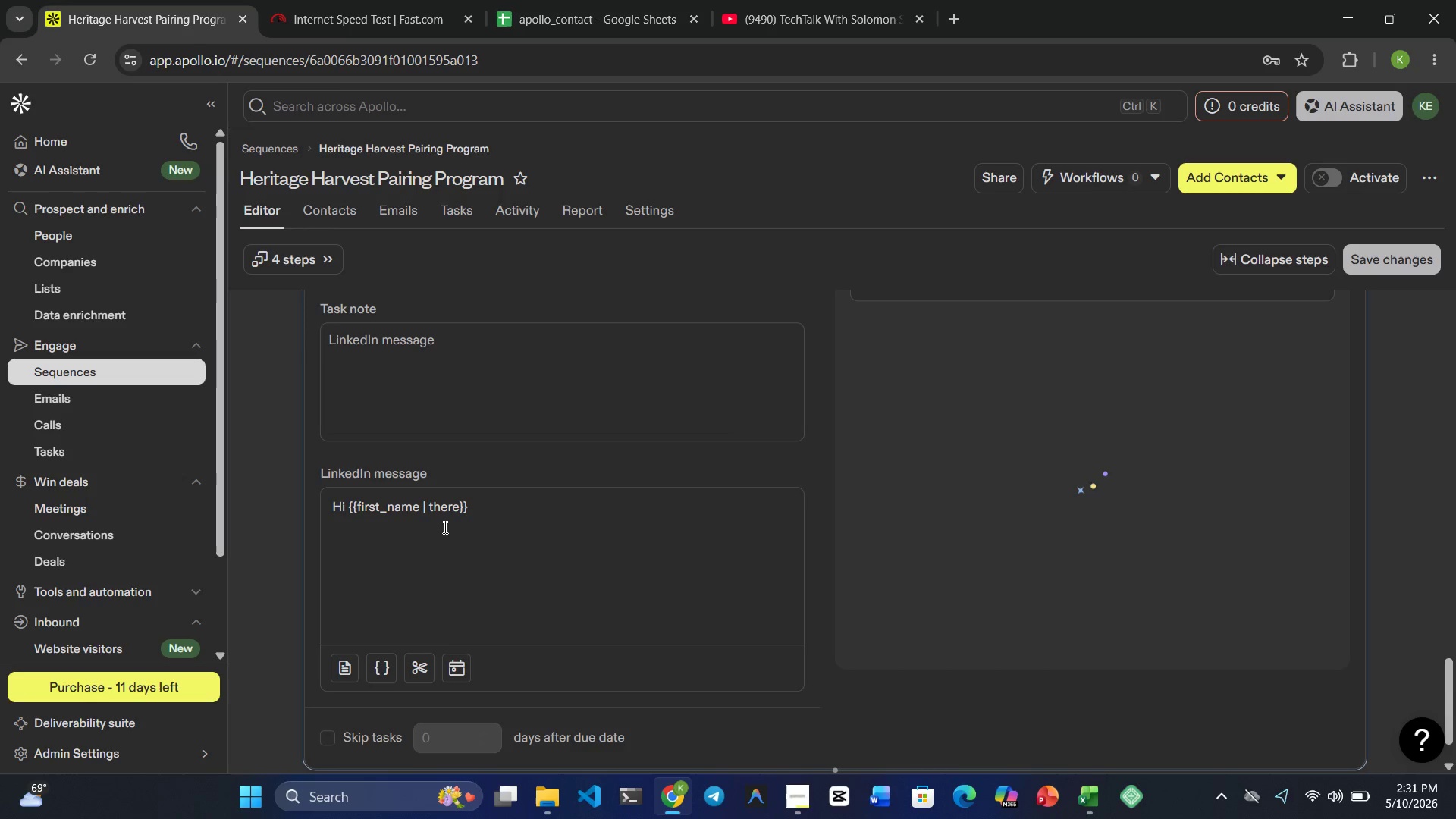 
key(Comma)
 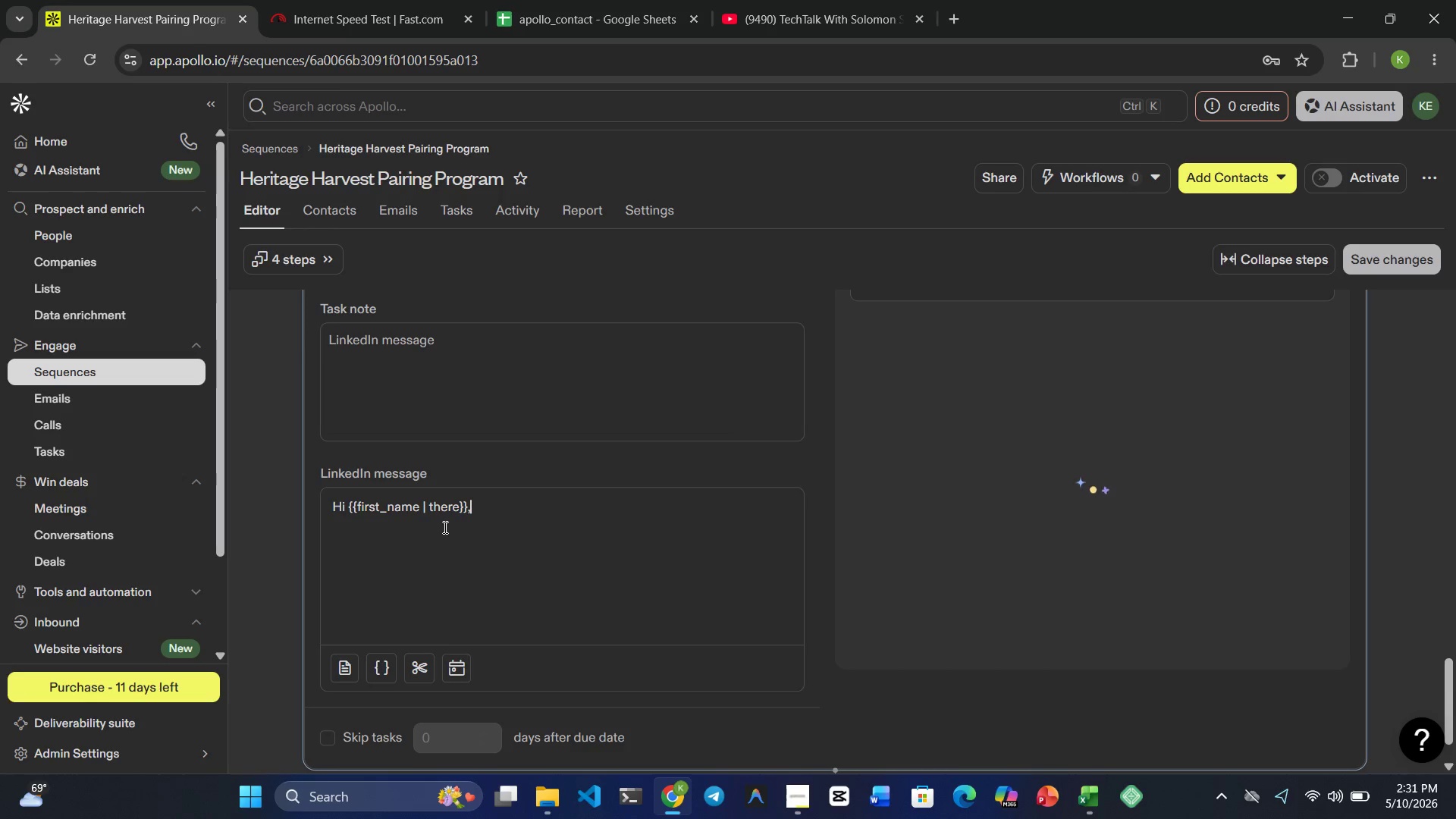 
key(Shift+Enter)
 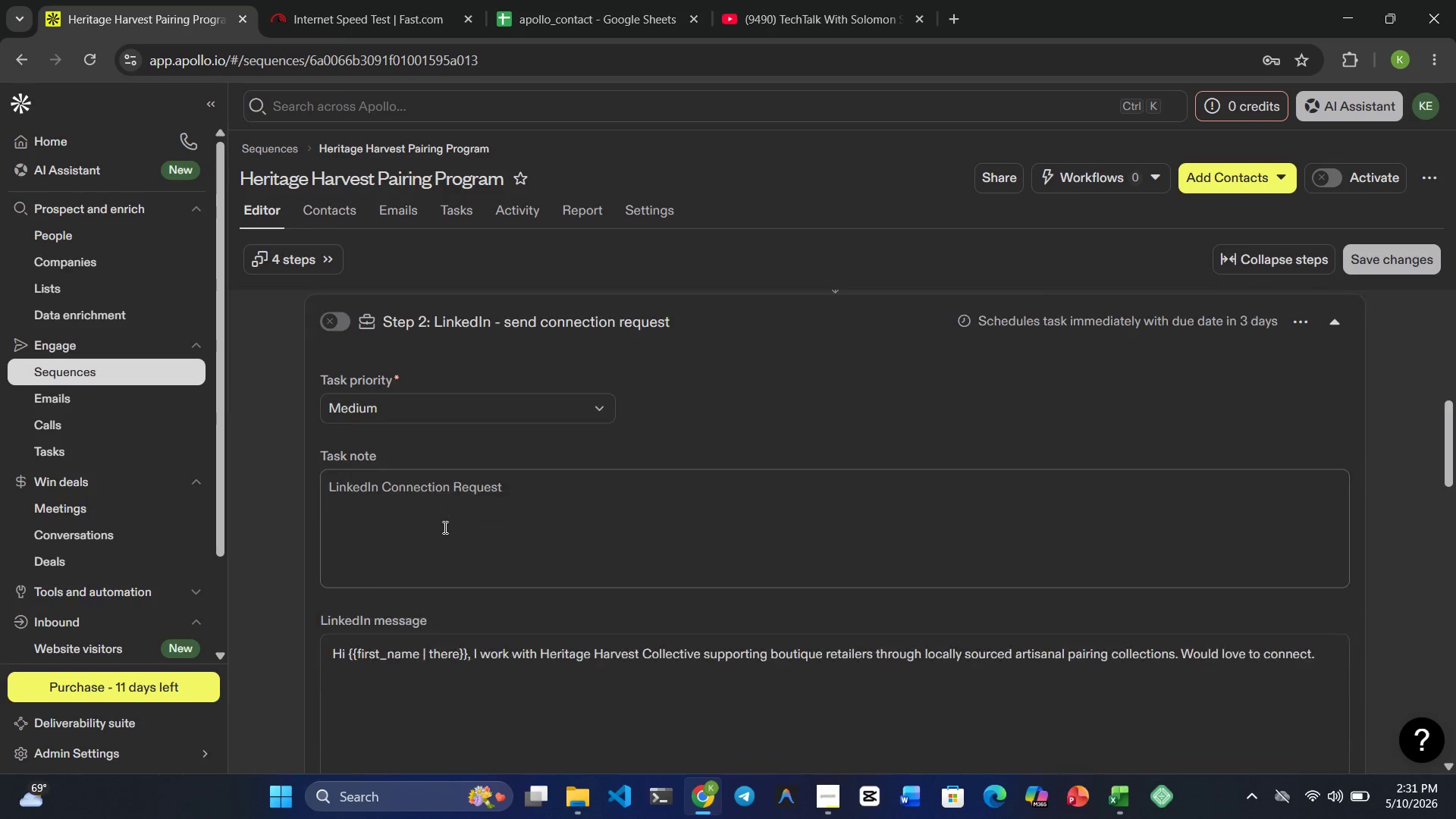 
wait(15.05)
 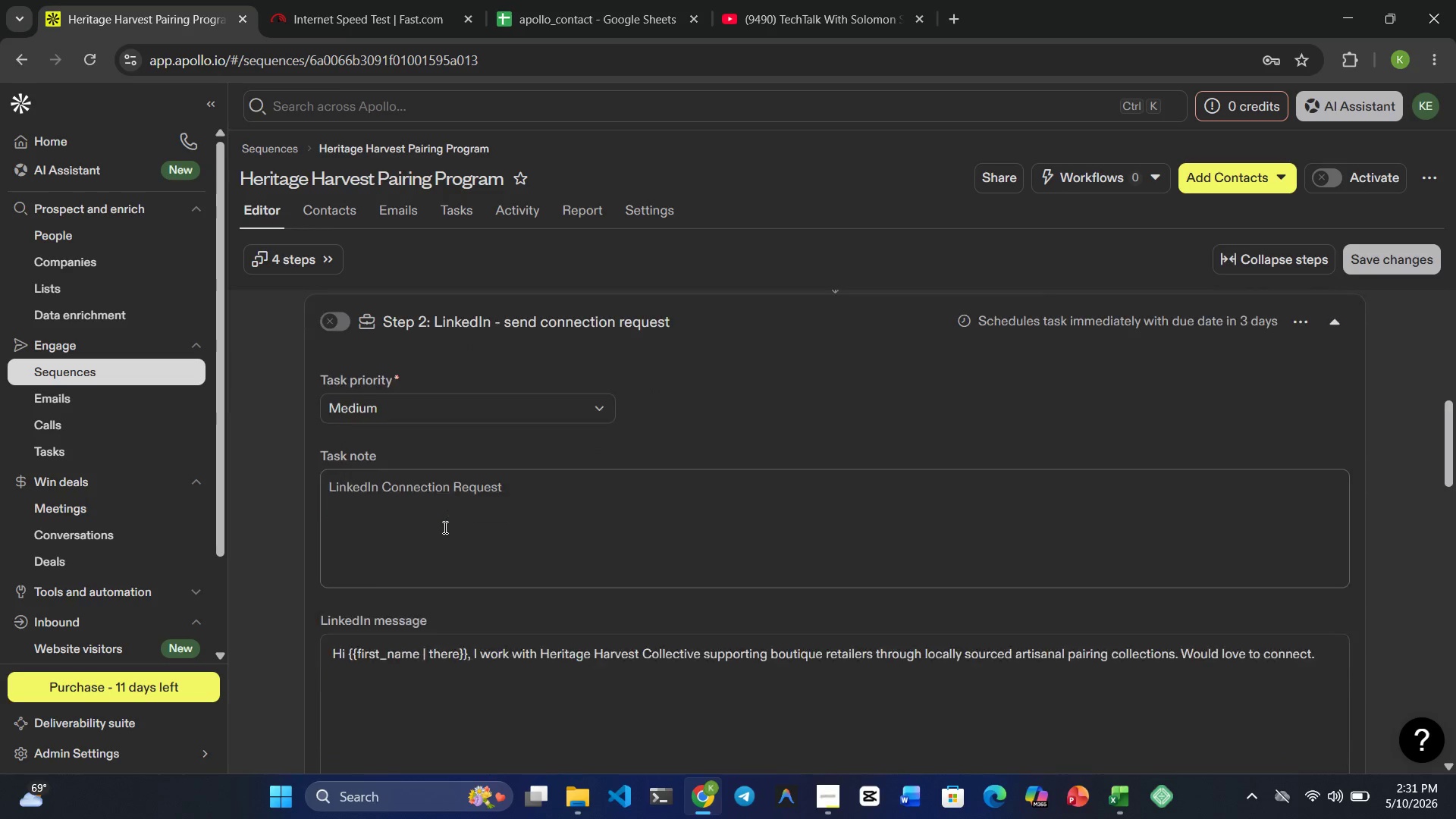 
left_click([485, 513])
 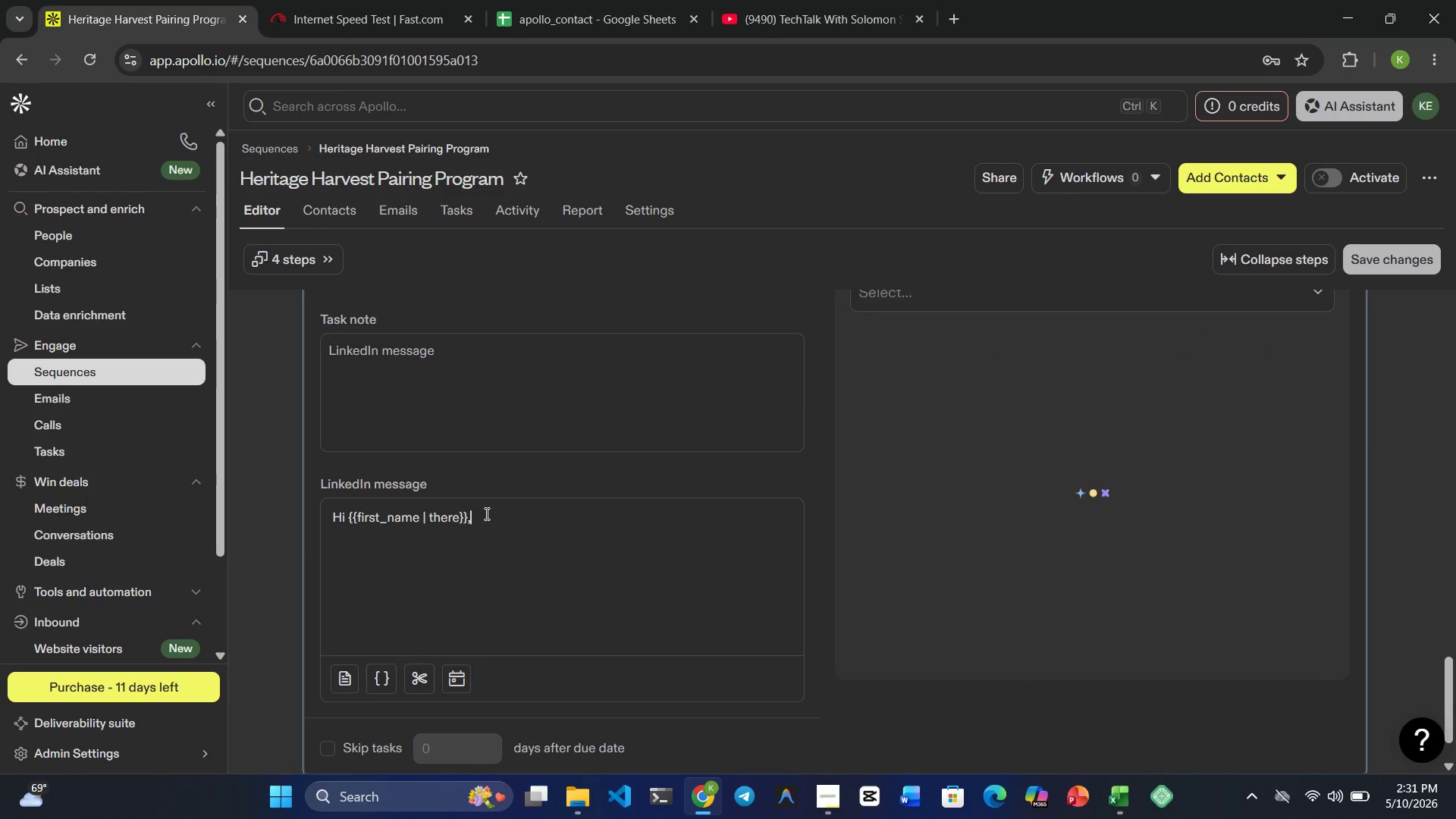 
key(Space)
 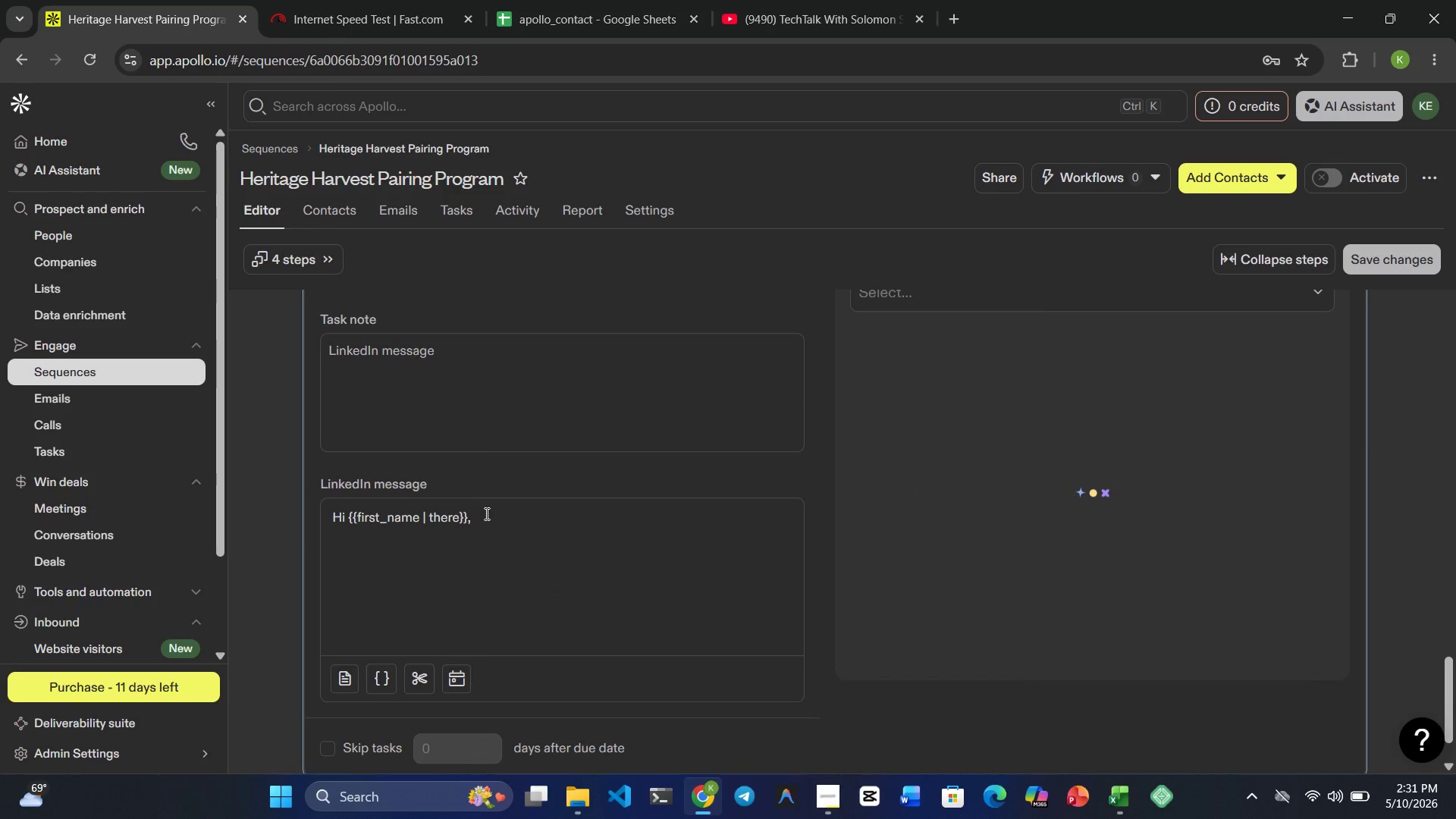 
type(just following up regarding )
 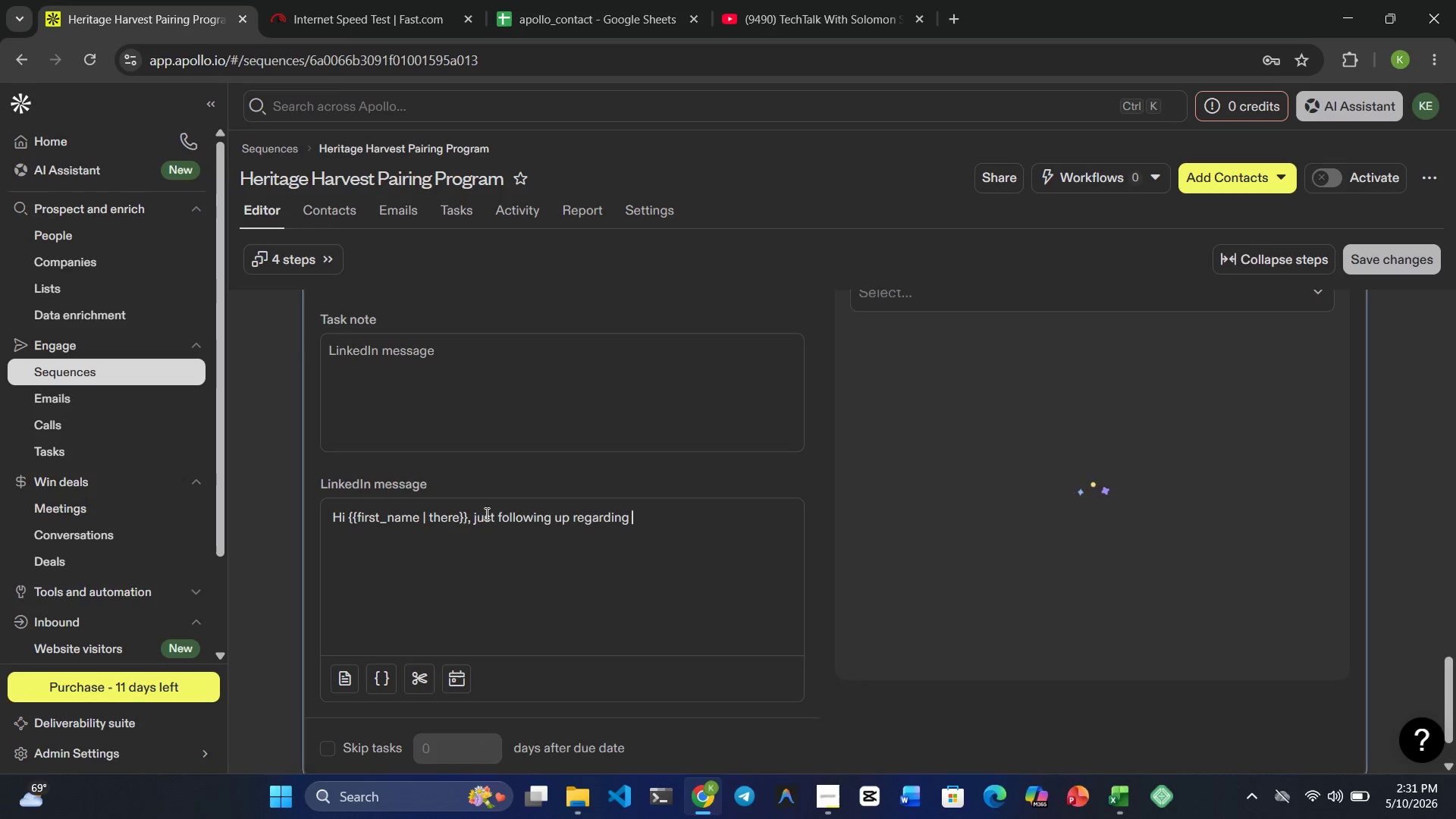 
type(Heritage)
 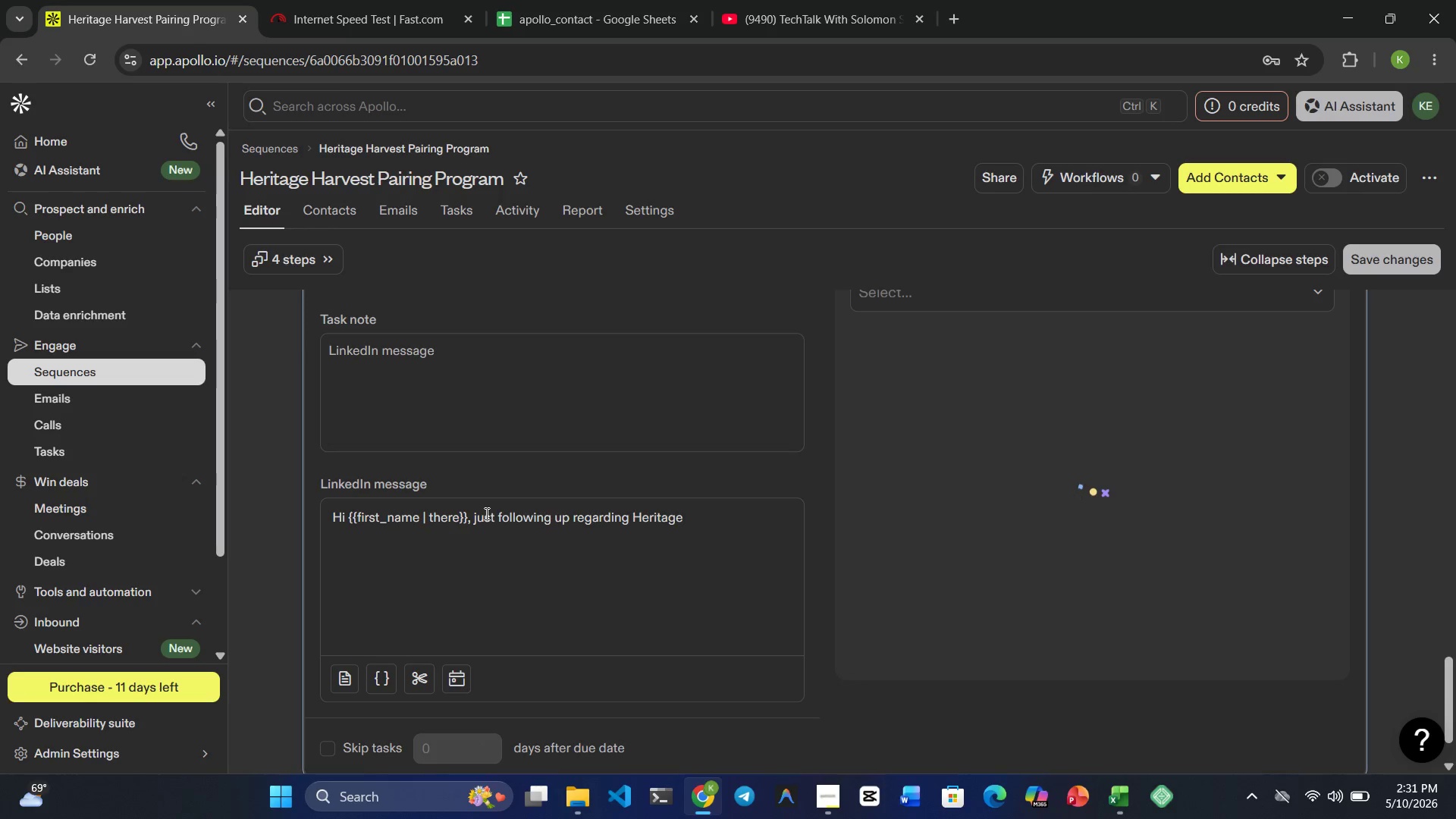 
type( Harvest's )
 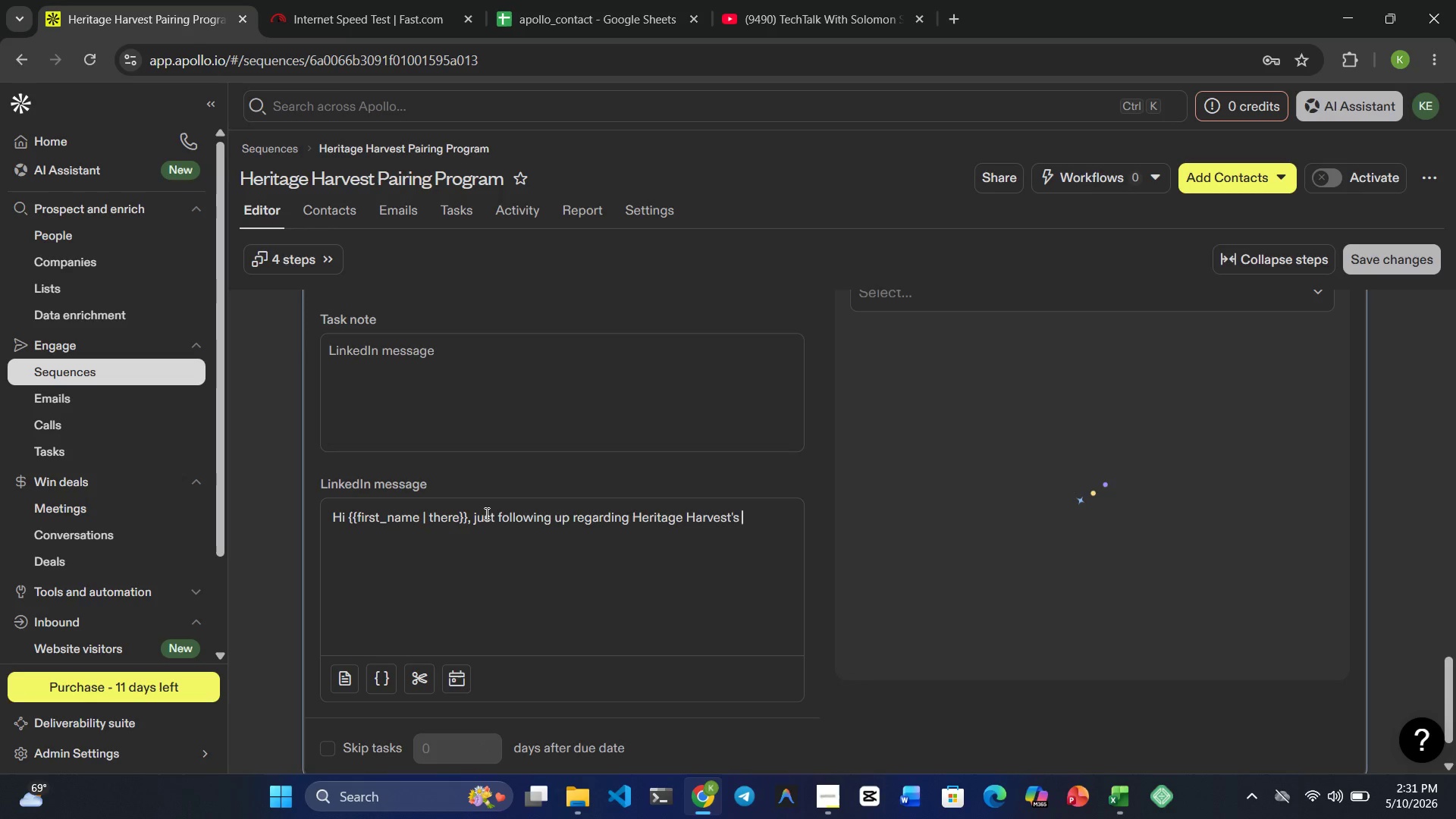 
type(local pairing program )
 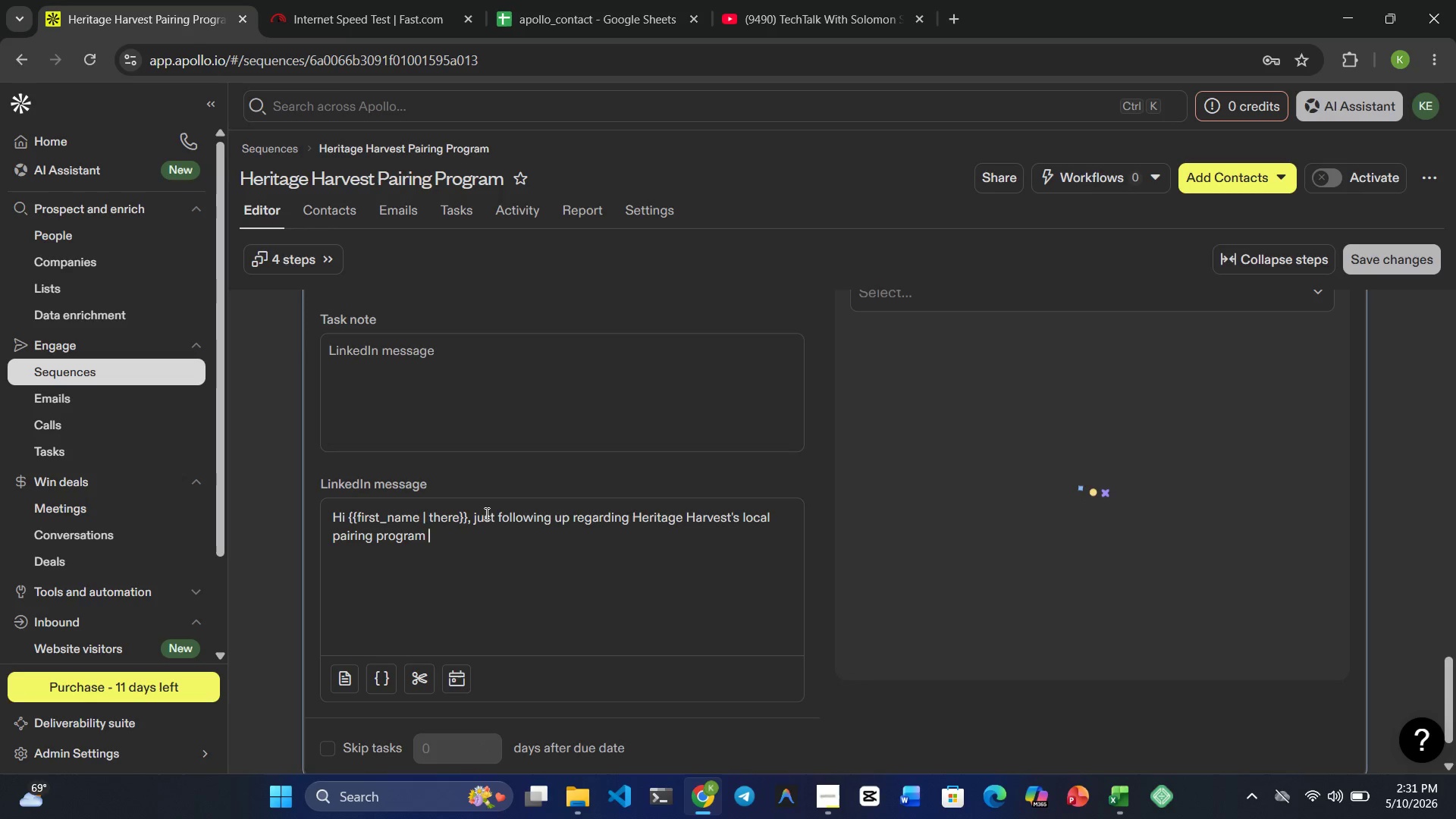 
type(for boutique retailers. Happy to share additional )
 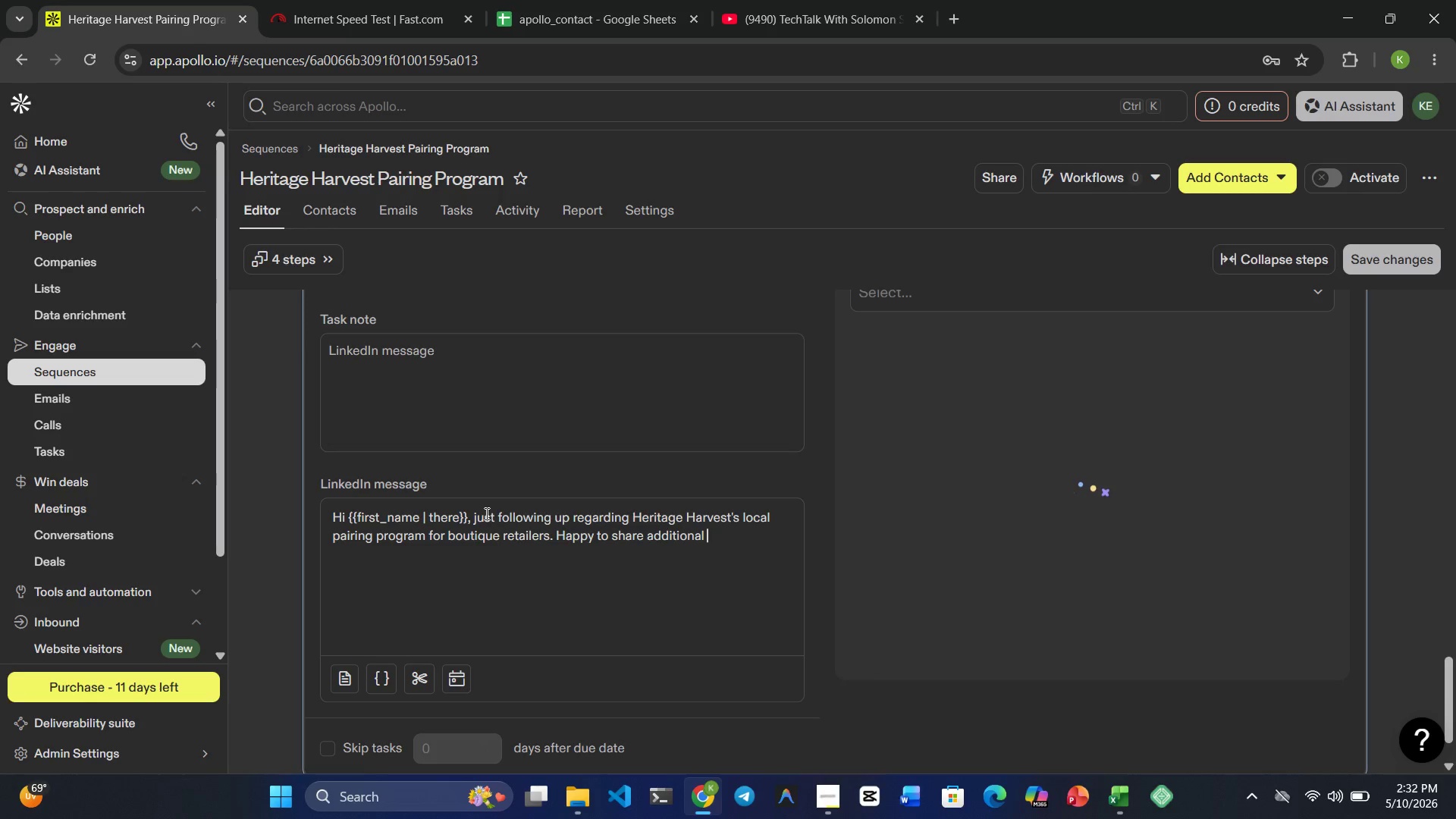 
type(information whenever )
 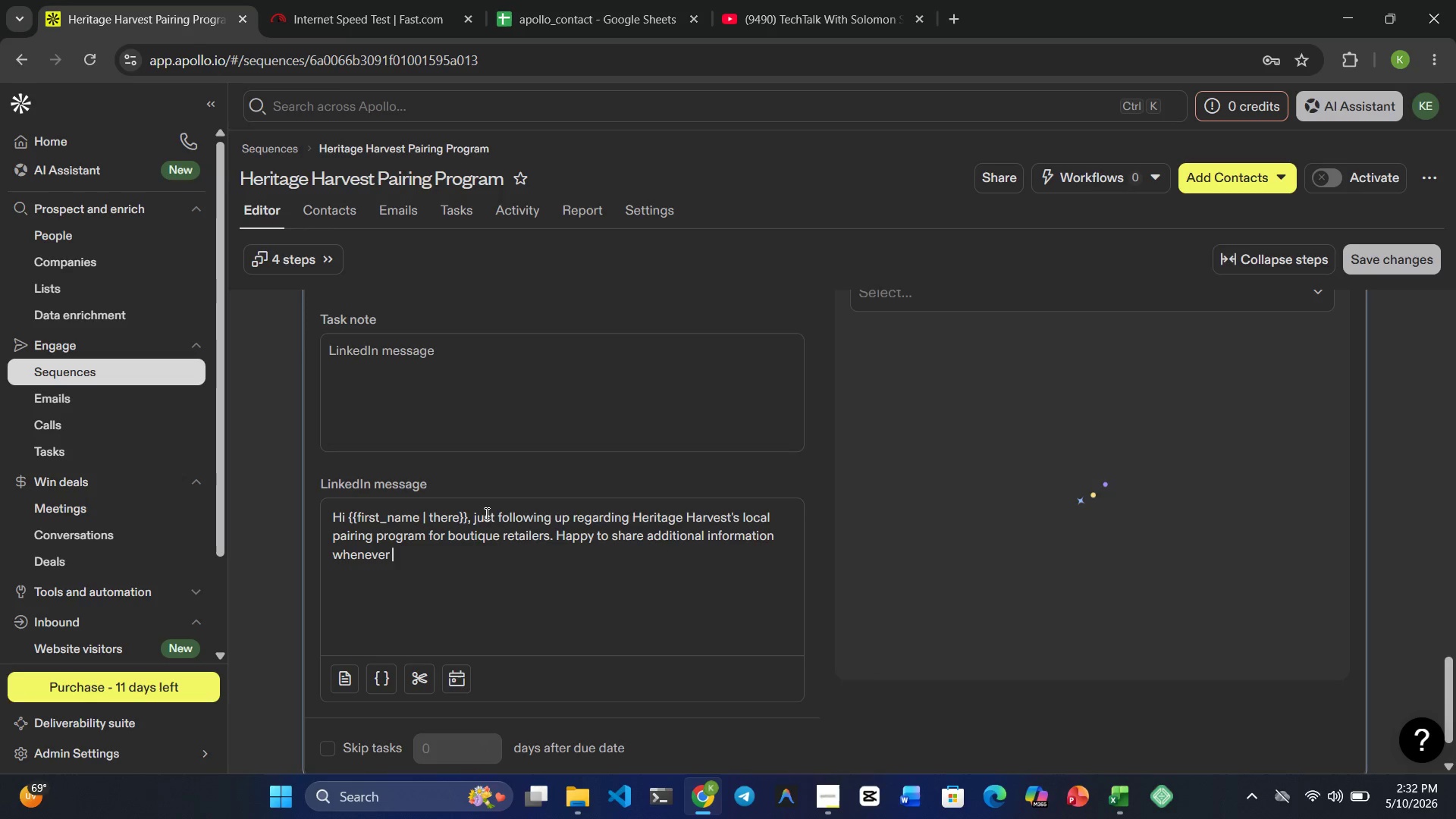 
wait(5.02)
 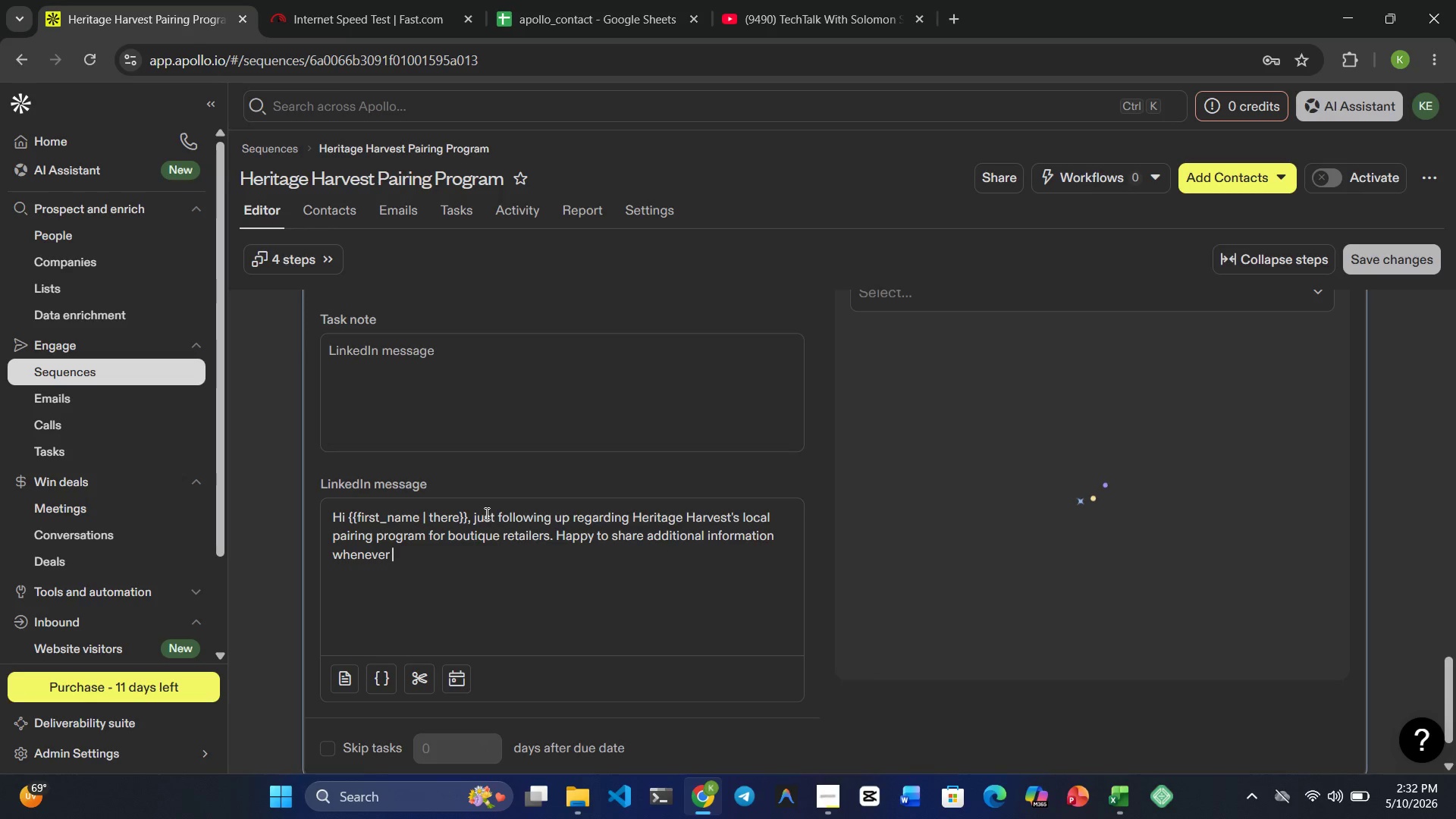 
type(conveni)
 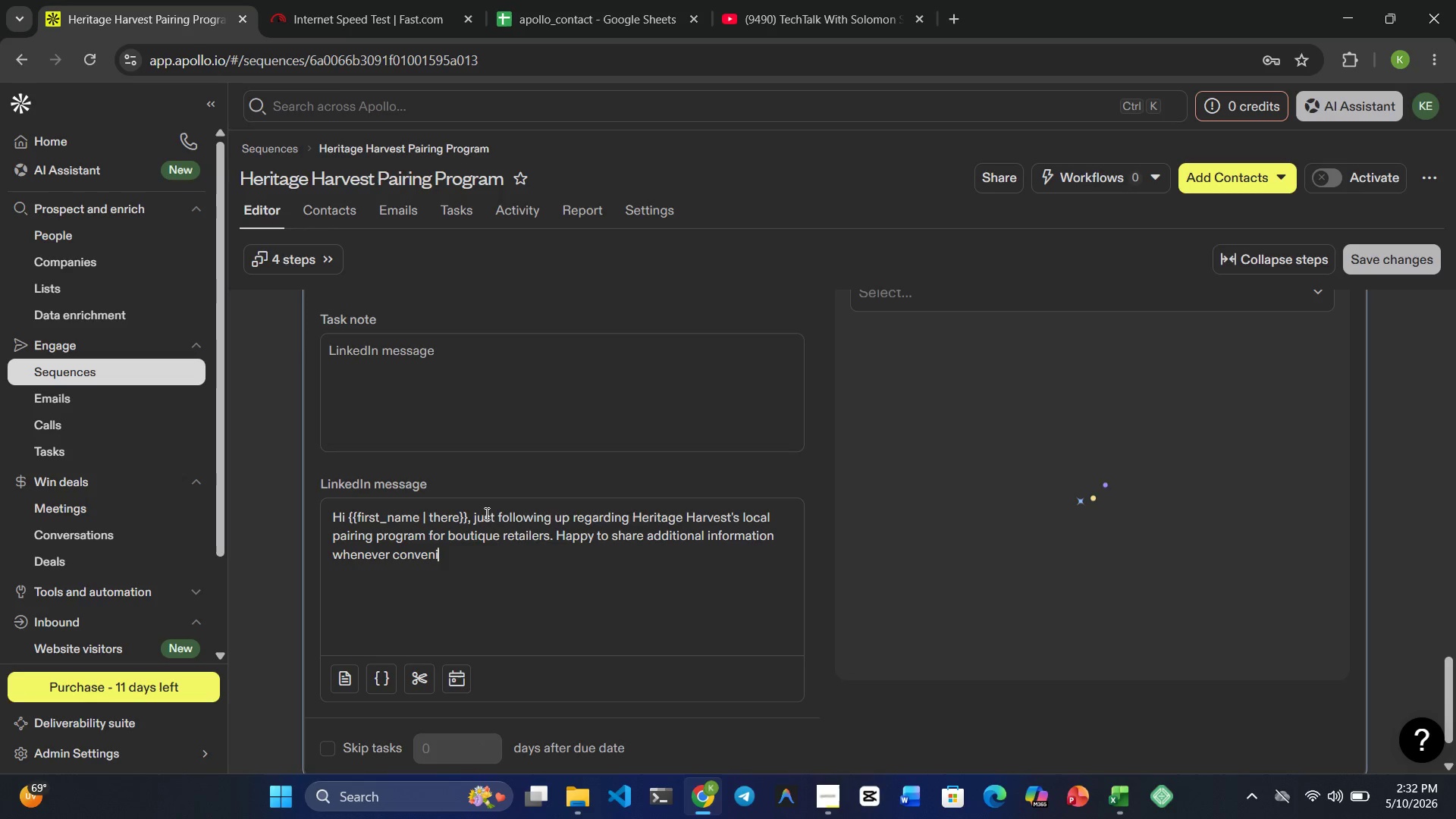 
type(ent.)
 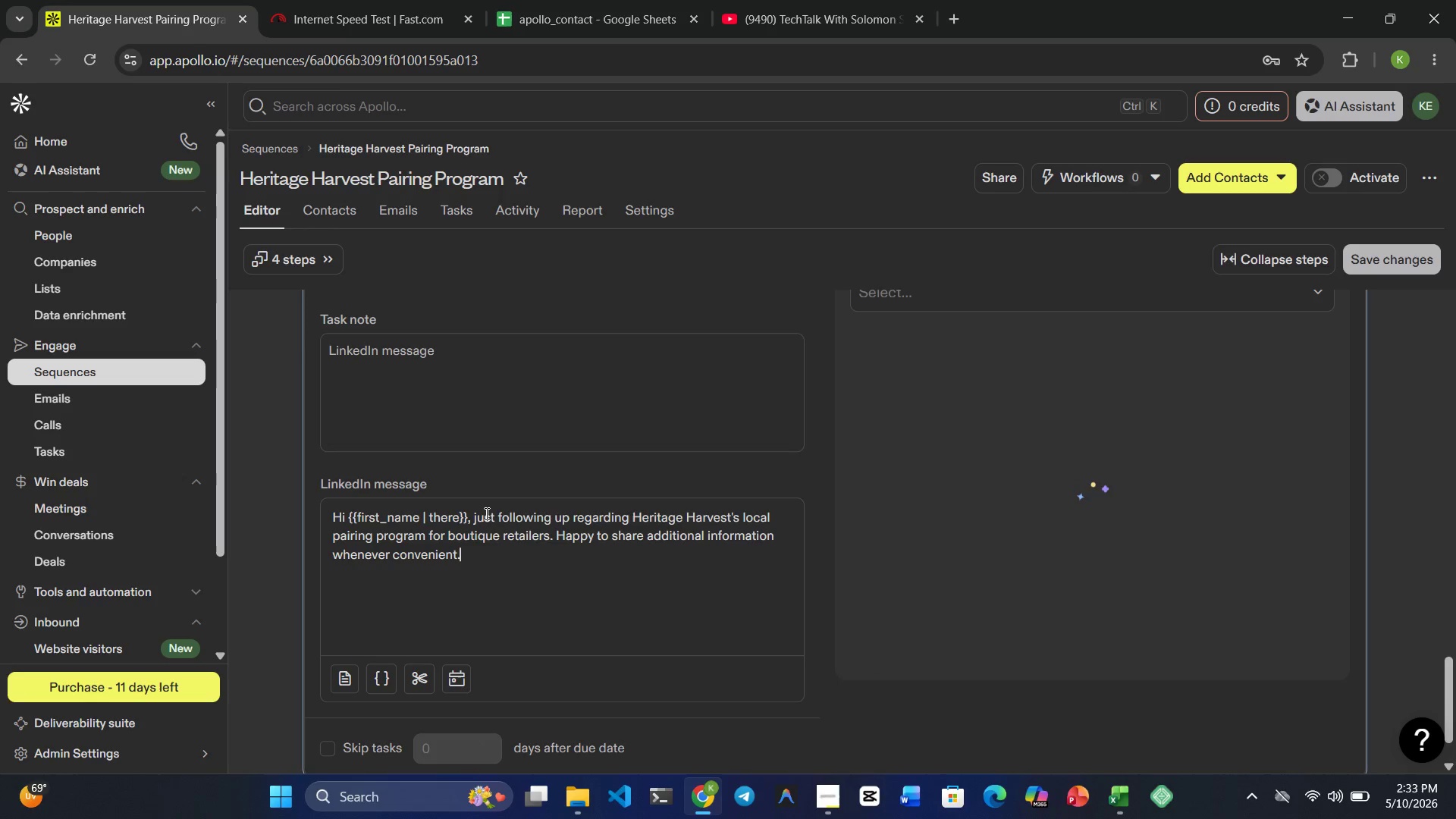 
wait(65.86)
 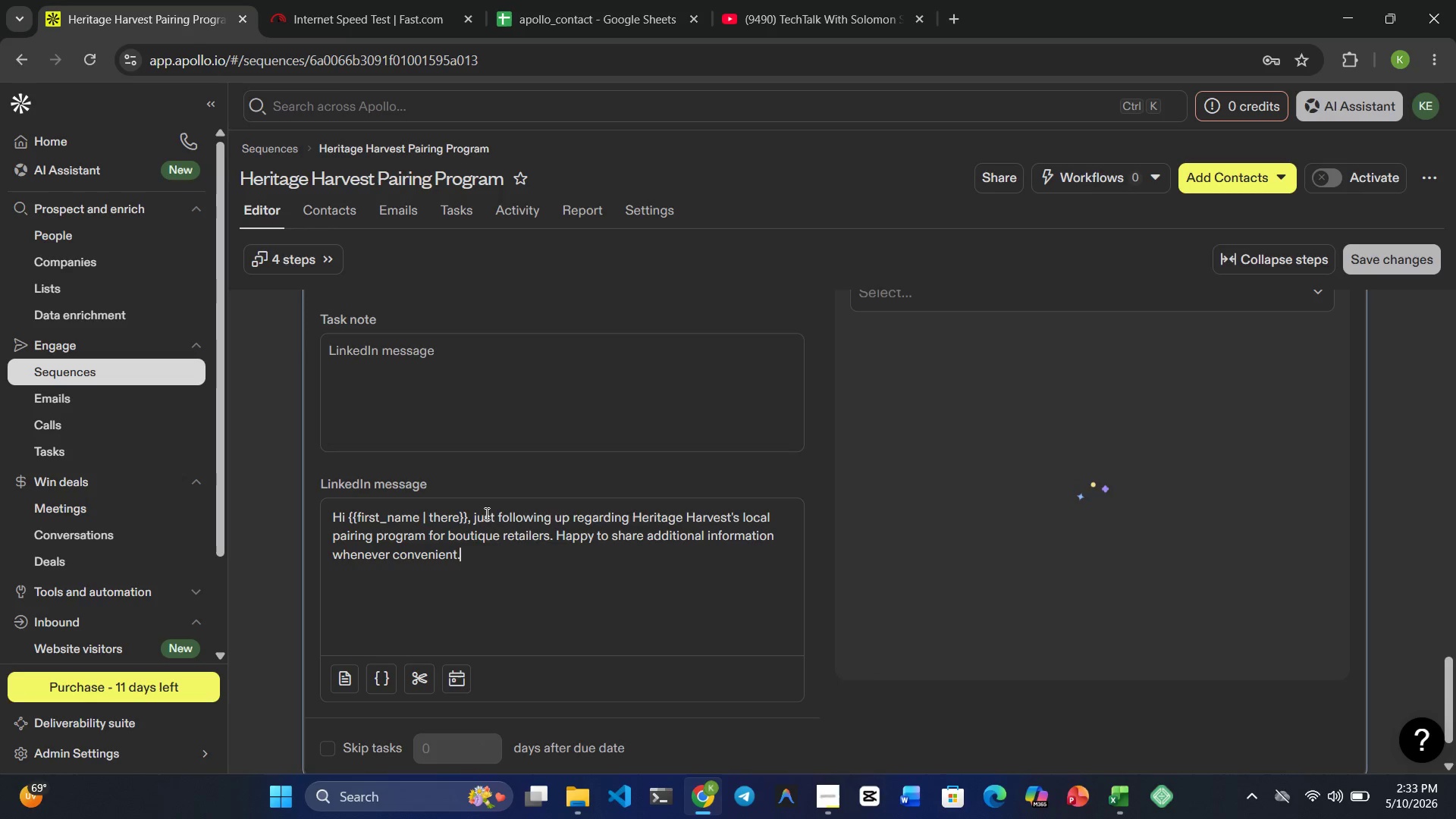 
scroll: coordinate [497, 526], scroll_direction: down, amount: 4.0
 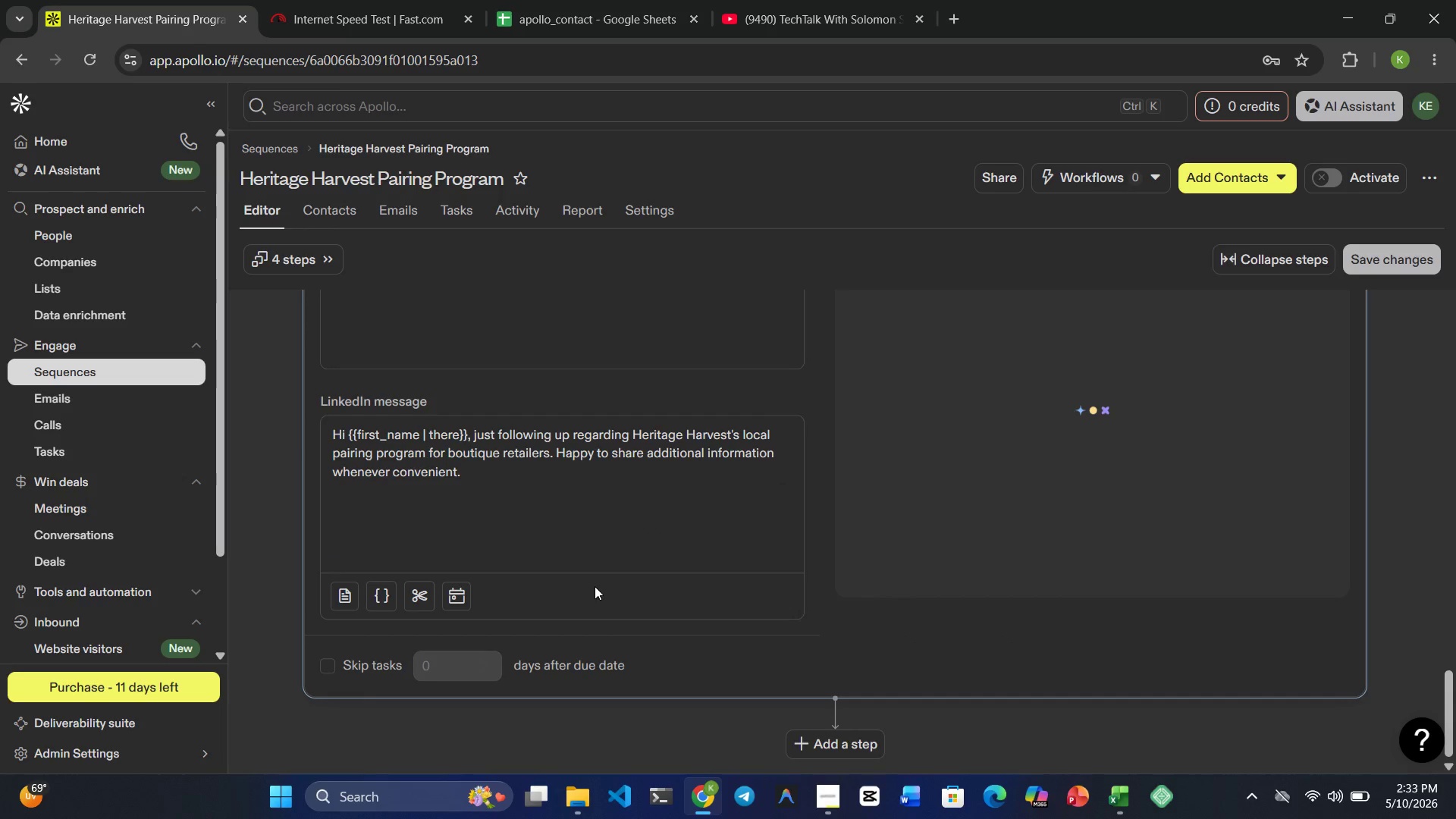 
scroll: coordinate [656, 416], scroll_direction: up, amount: 17.0
 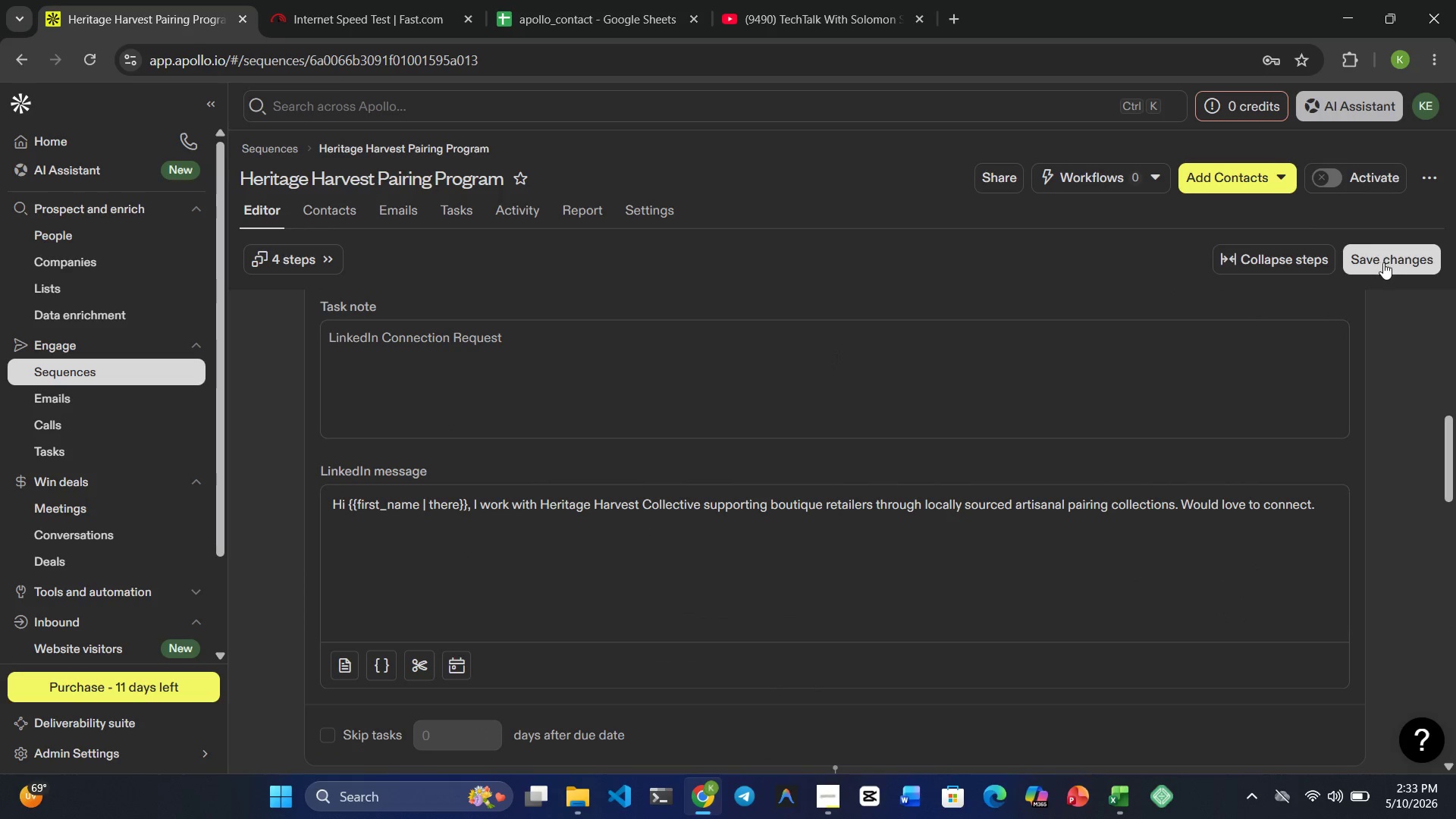 
wait(6.33)
 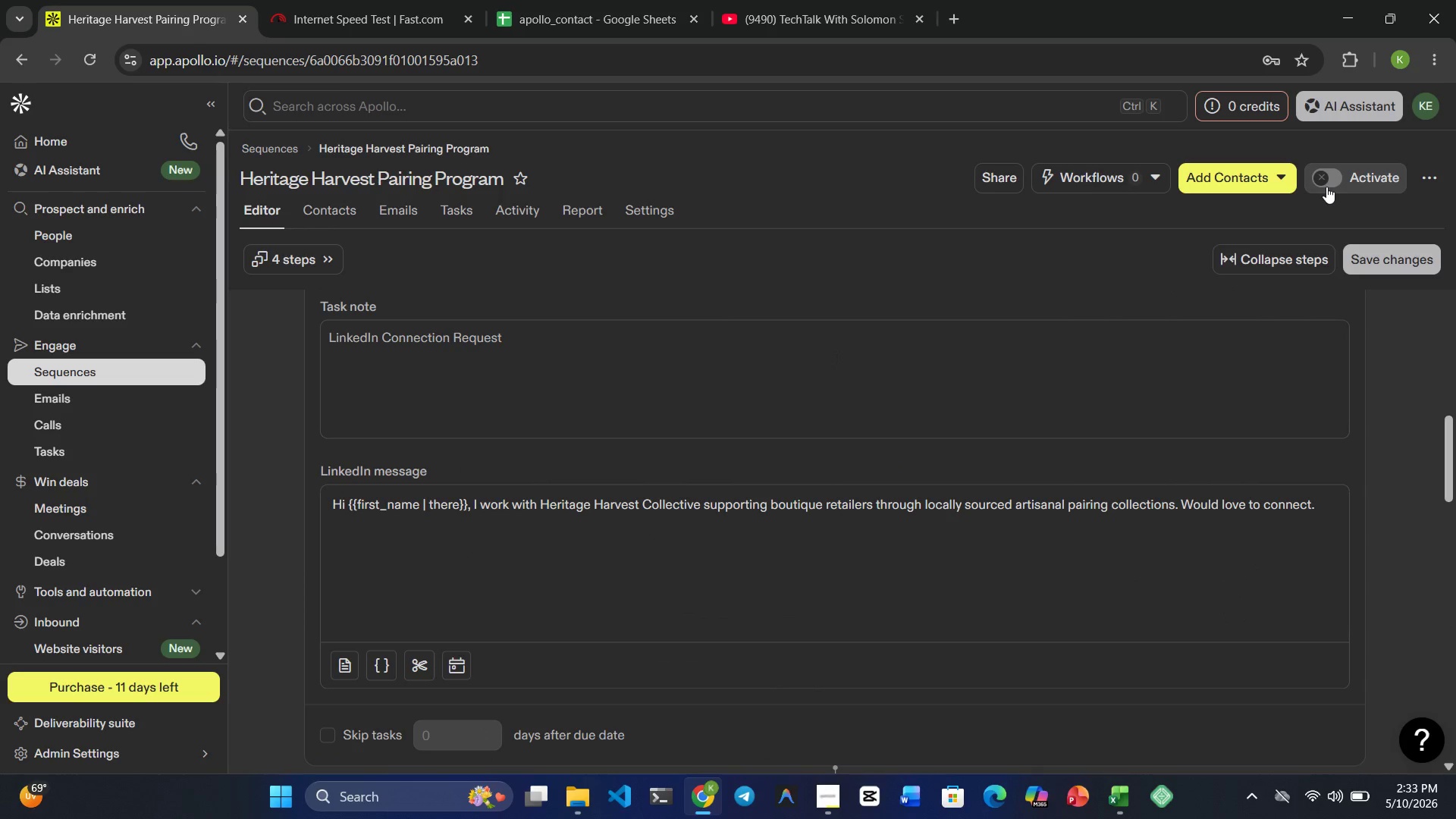 
scroll: coordinate [396, 491], scroll_direction: up, amount: 22.0
 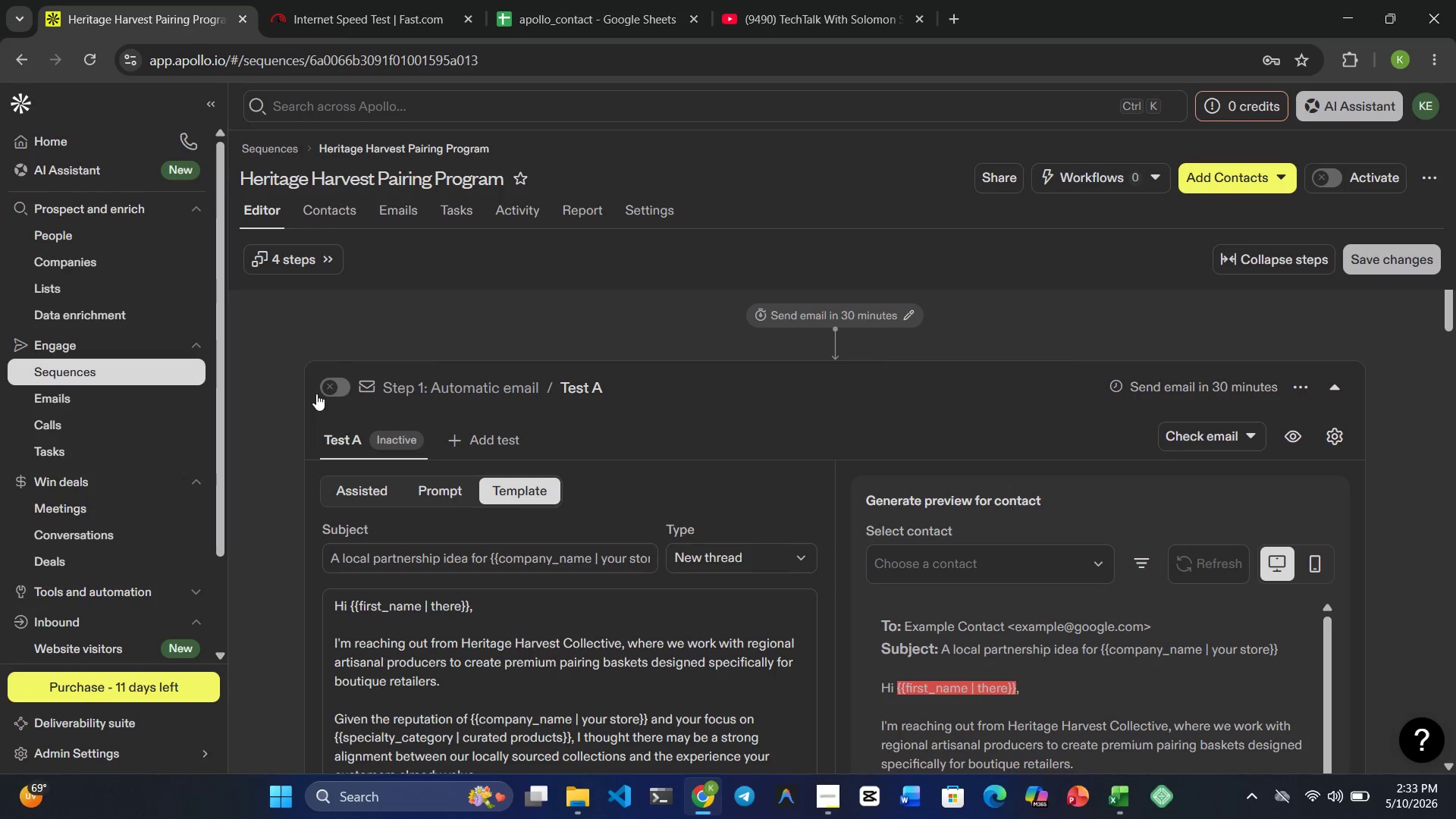 
left_click([336, 384])
 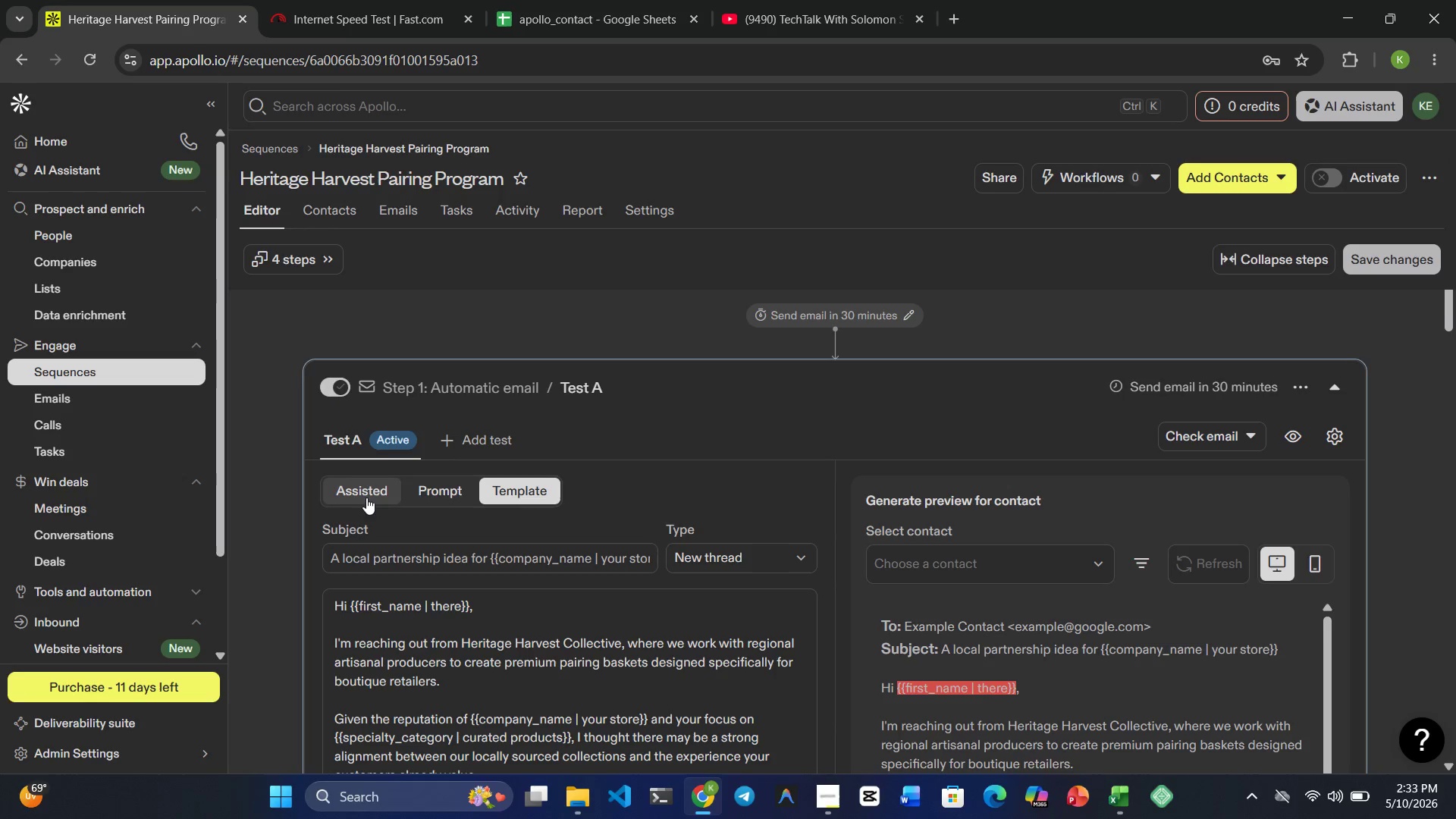 
scroll: coordinate [371, 517], scroll_direction: down, amount: 7.0
 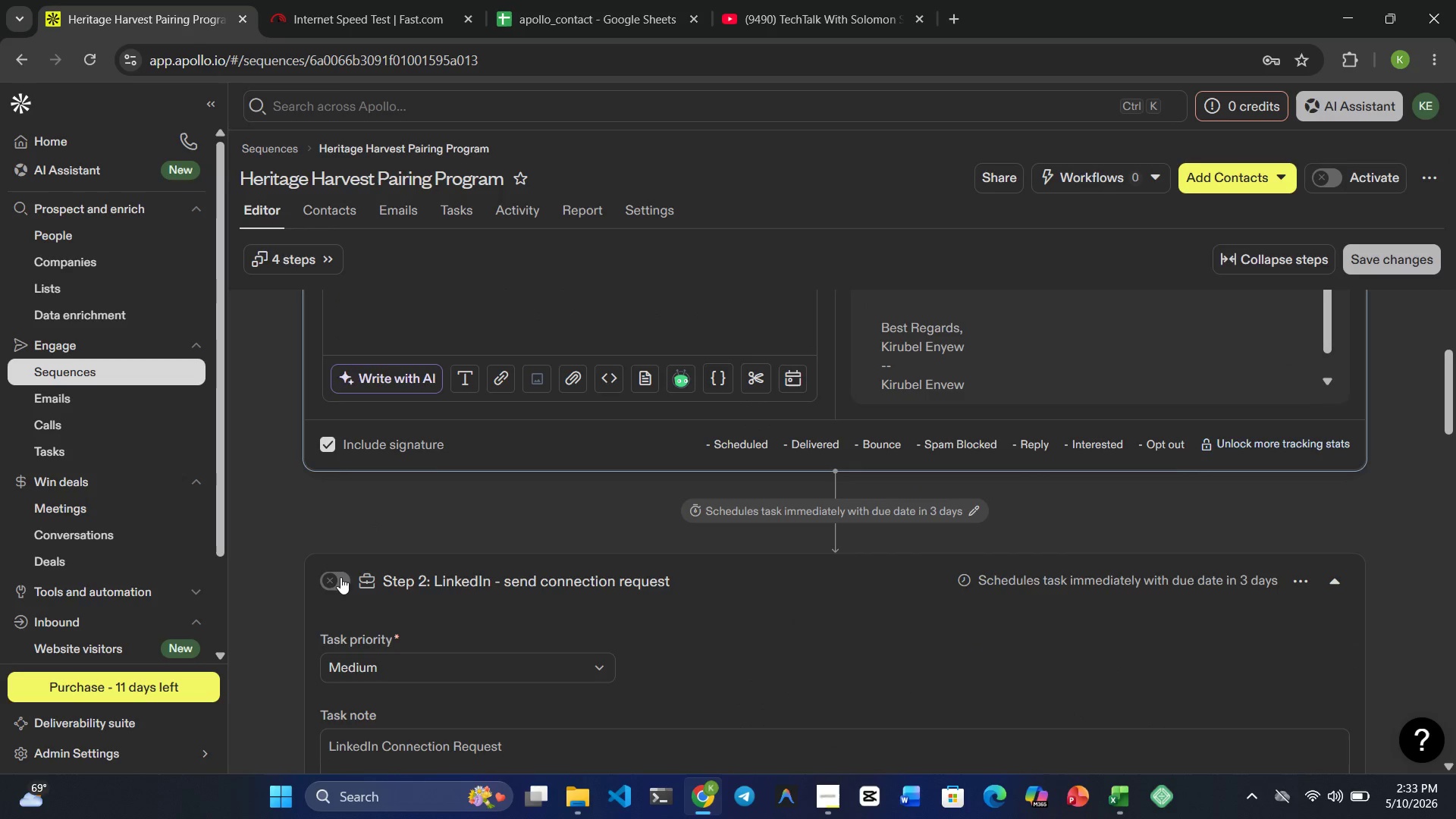 
left_click([340, 577])
 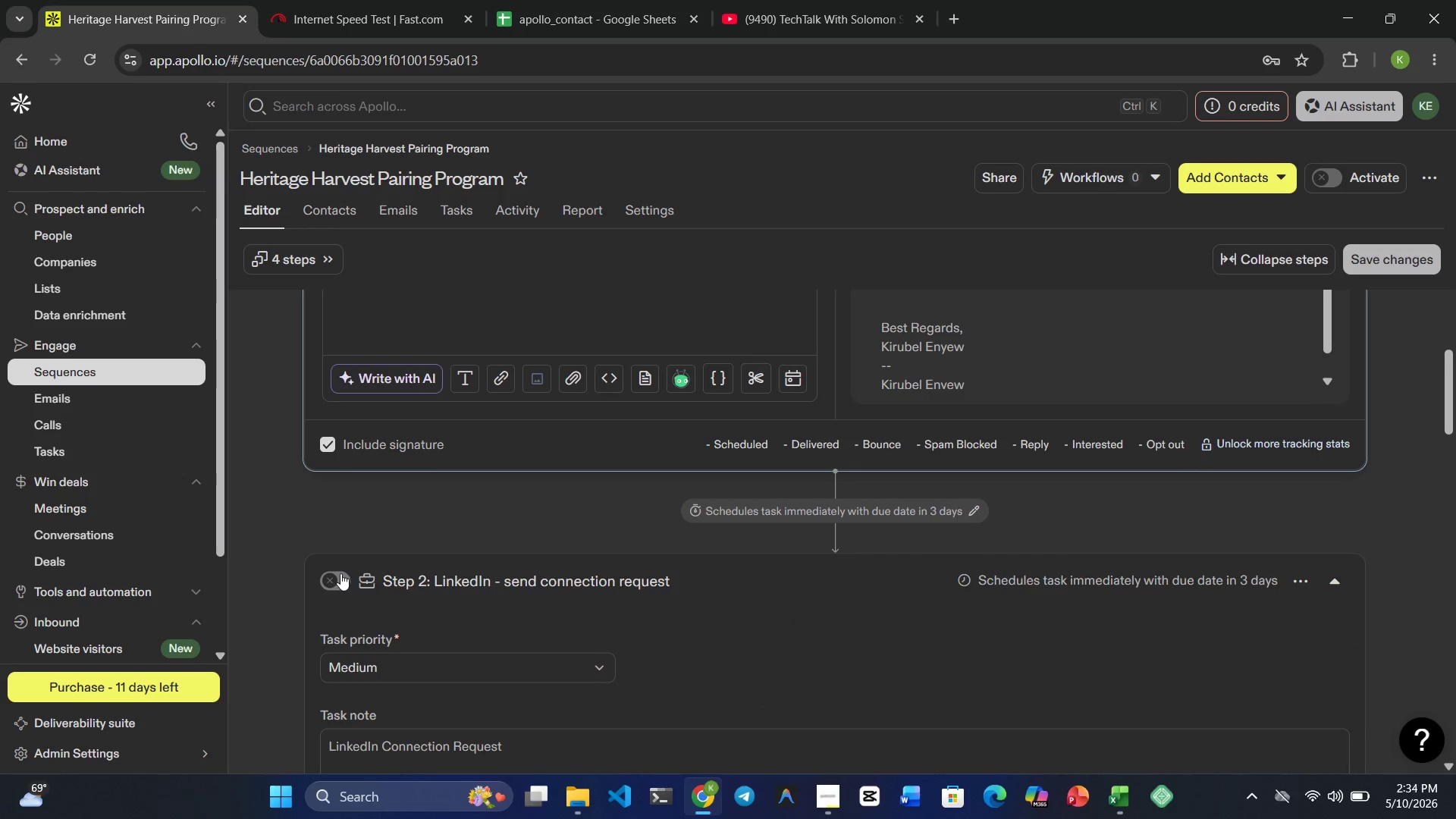 
scroll: coordinate [342, 581], scroll_direction: down, amount: 7.0
 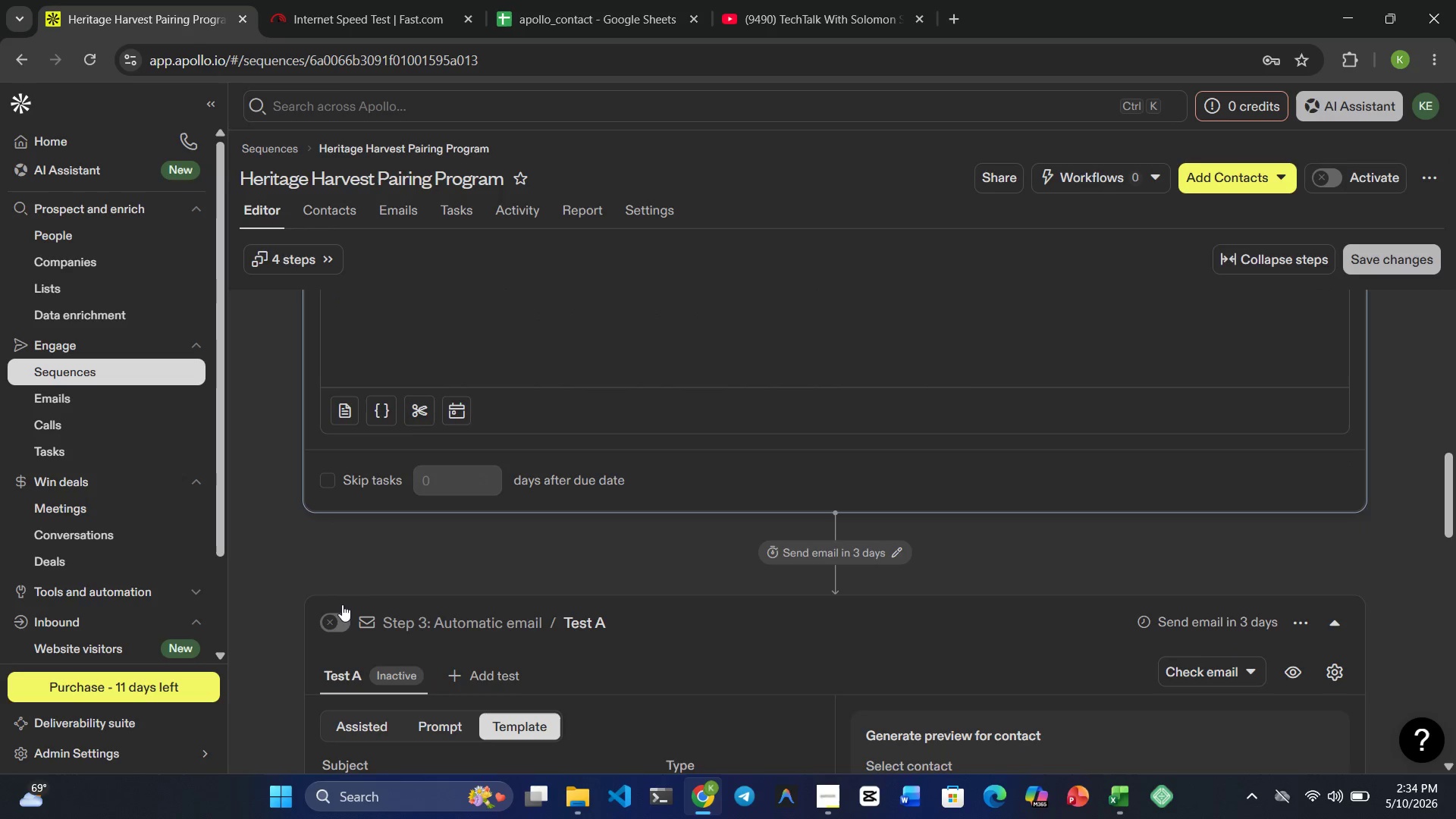 
left_click([342, 611])
 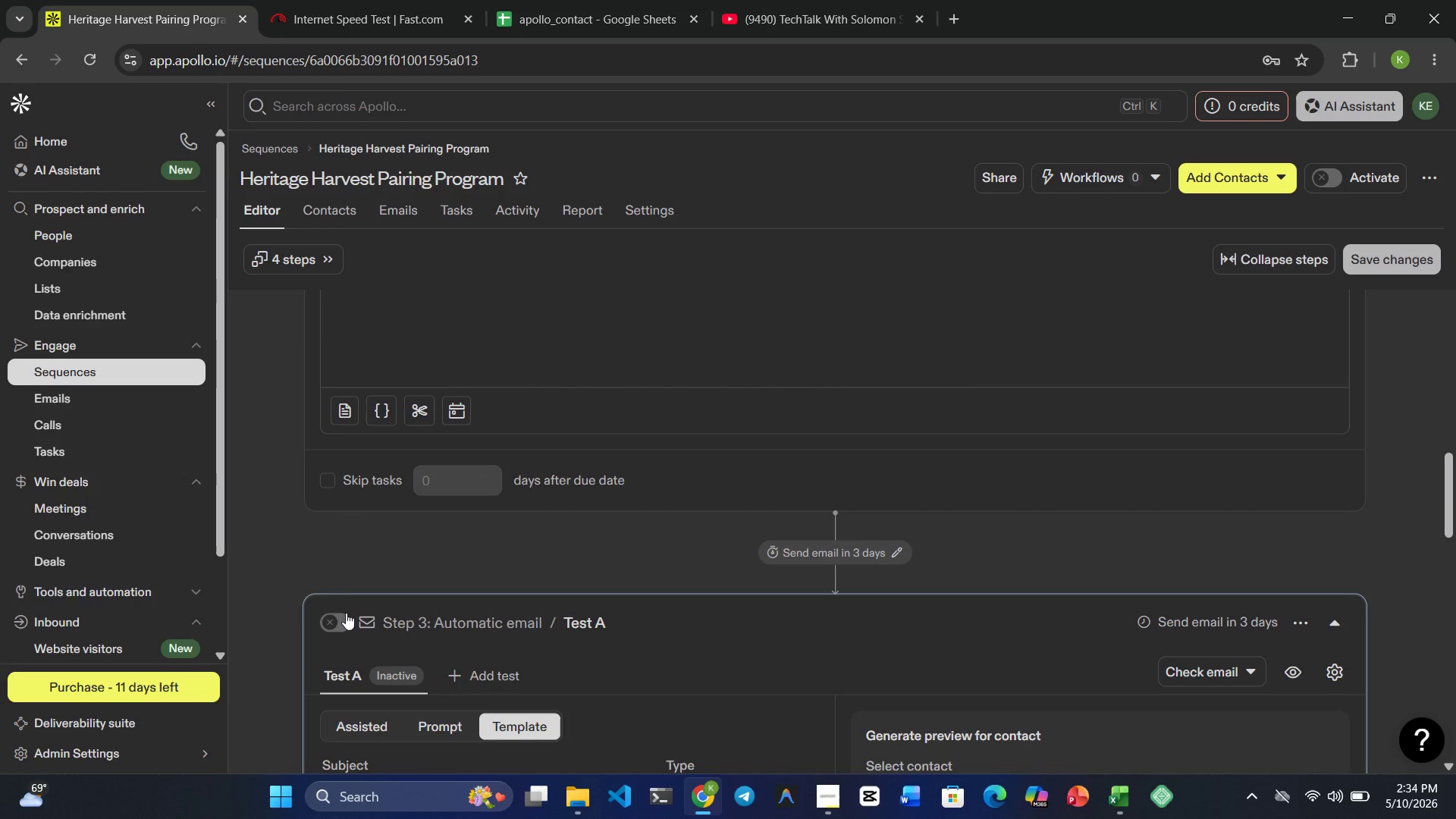 
scroll: coordinate [346, 613], scroll_direction: down, amount: 5.0
 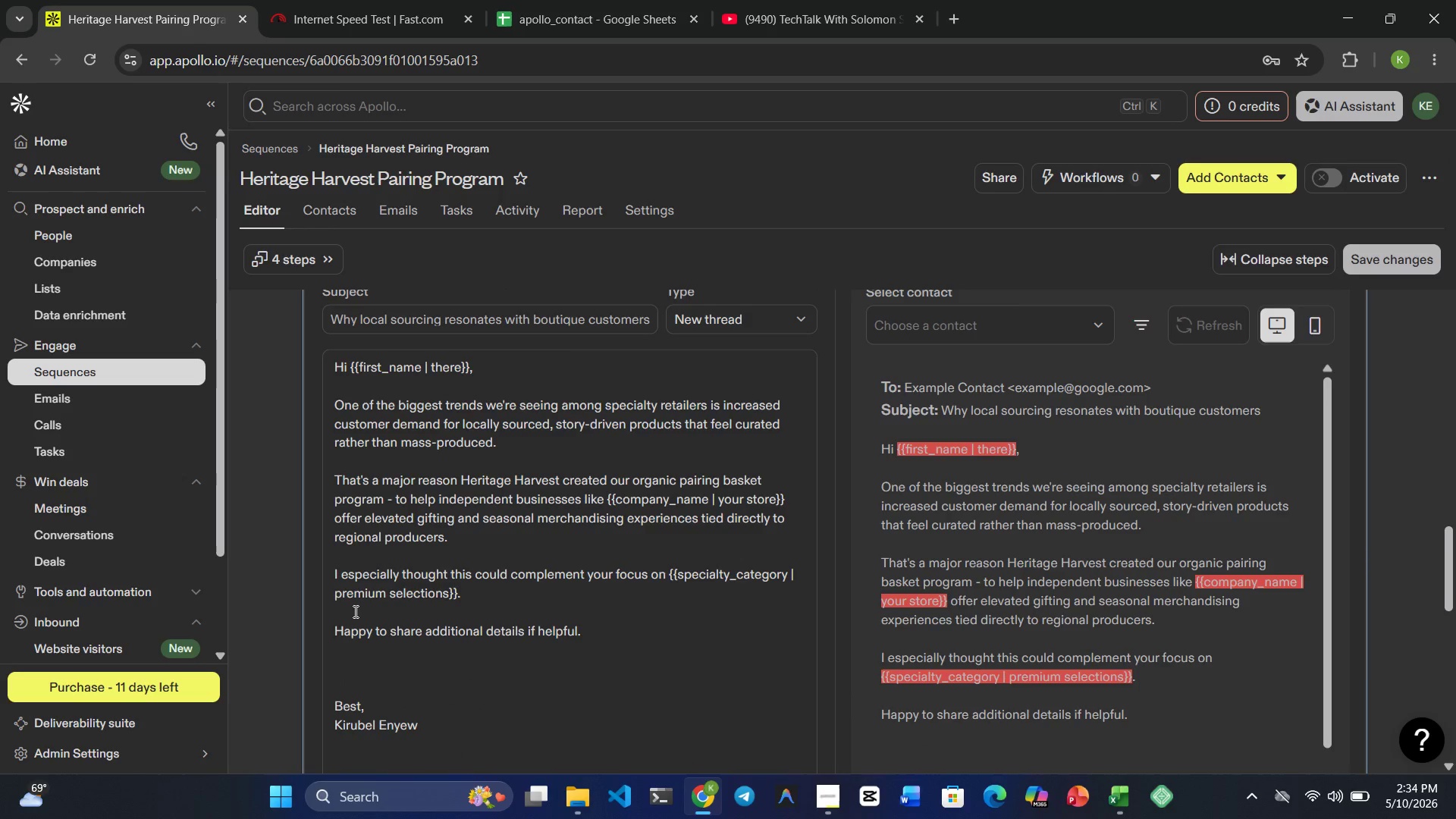 
scroll: coordinate [354, 611], scroll_direction: up, amount: 4.0
 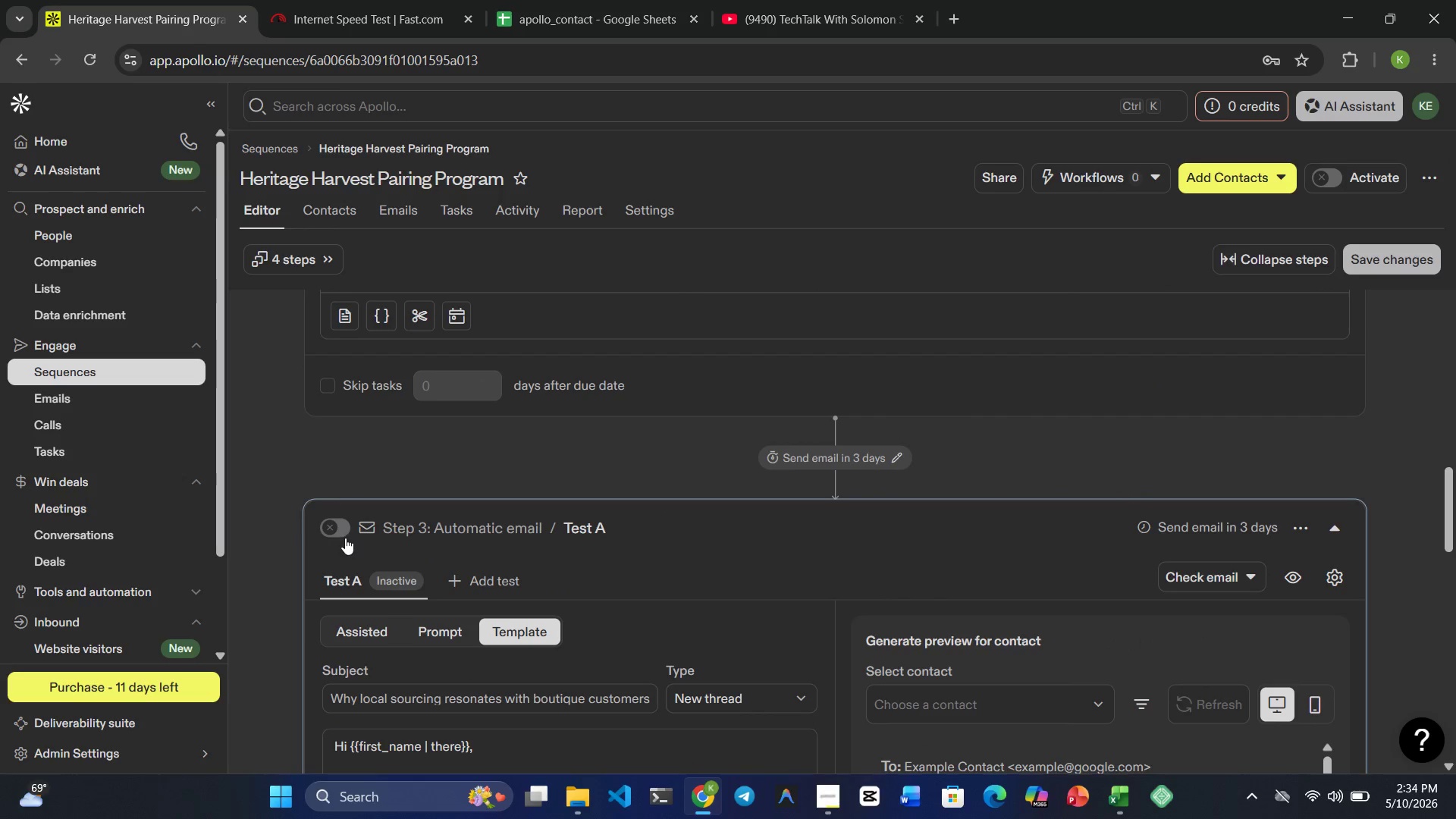 
left_click([340, 526])
 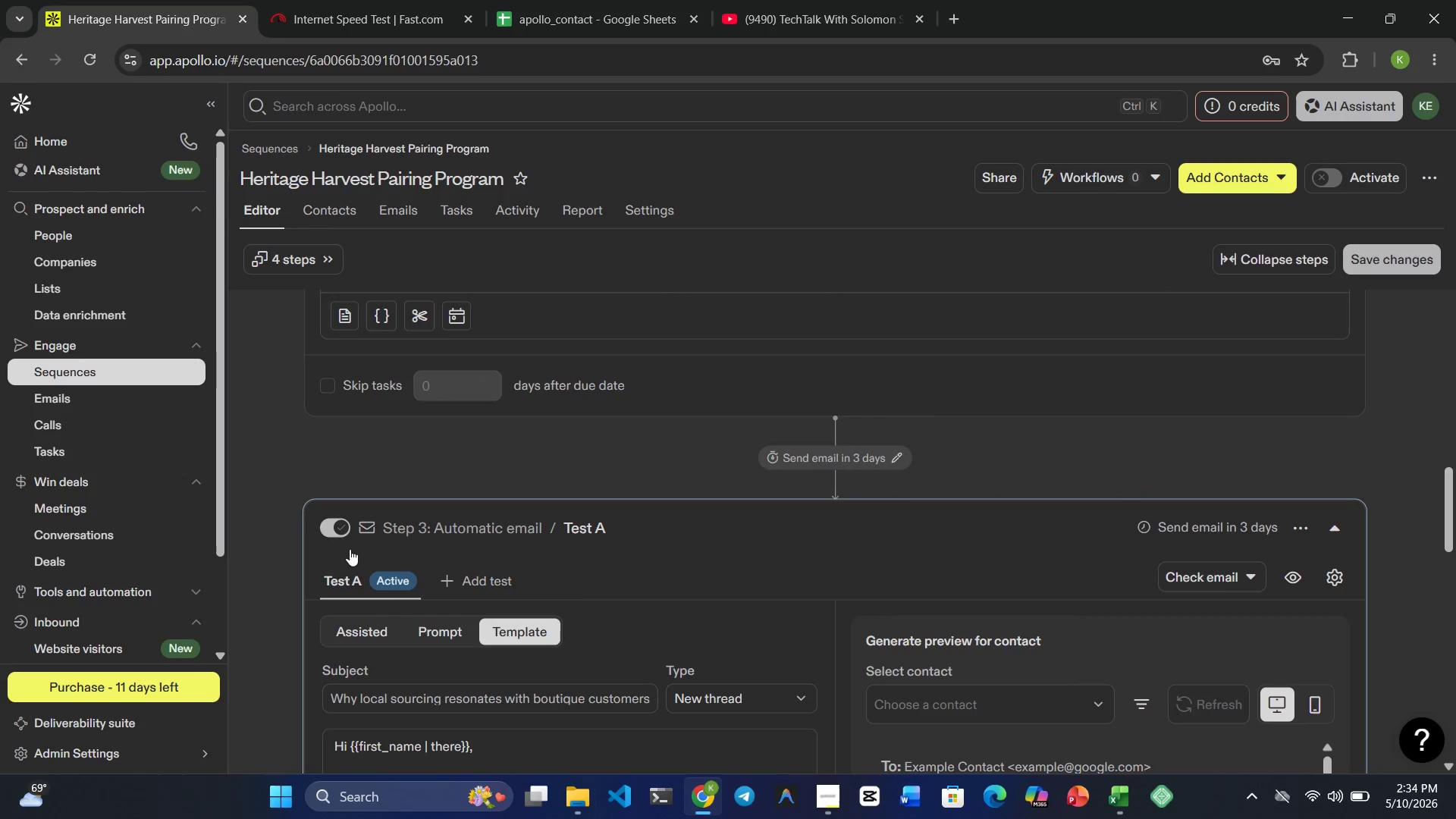 
scroll: coordinate [361, 589], scroll_direction: down, amount: 8.0
 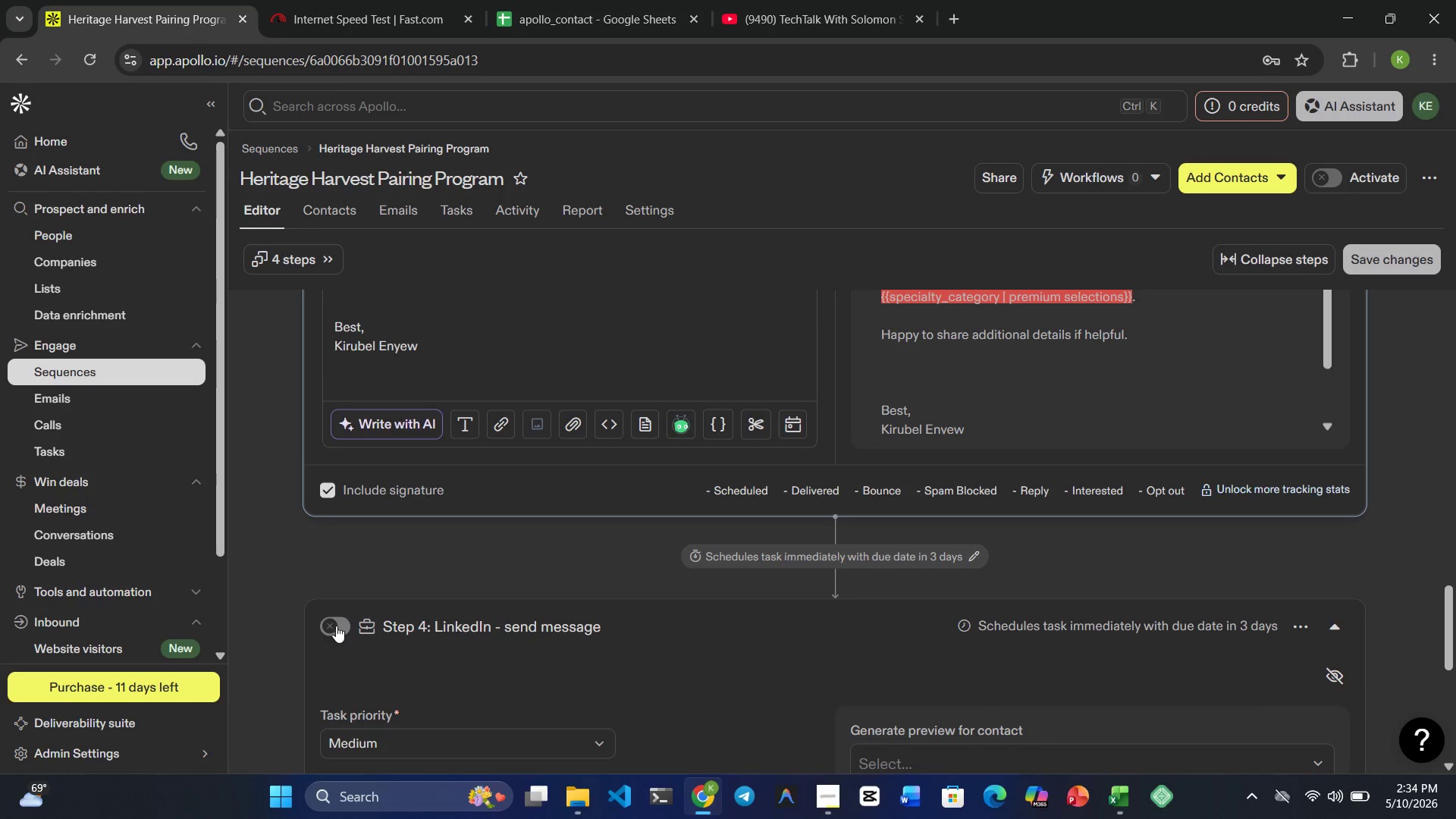 
left_click([334, 623])
 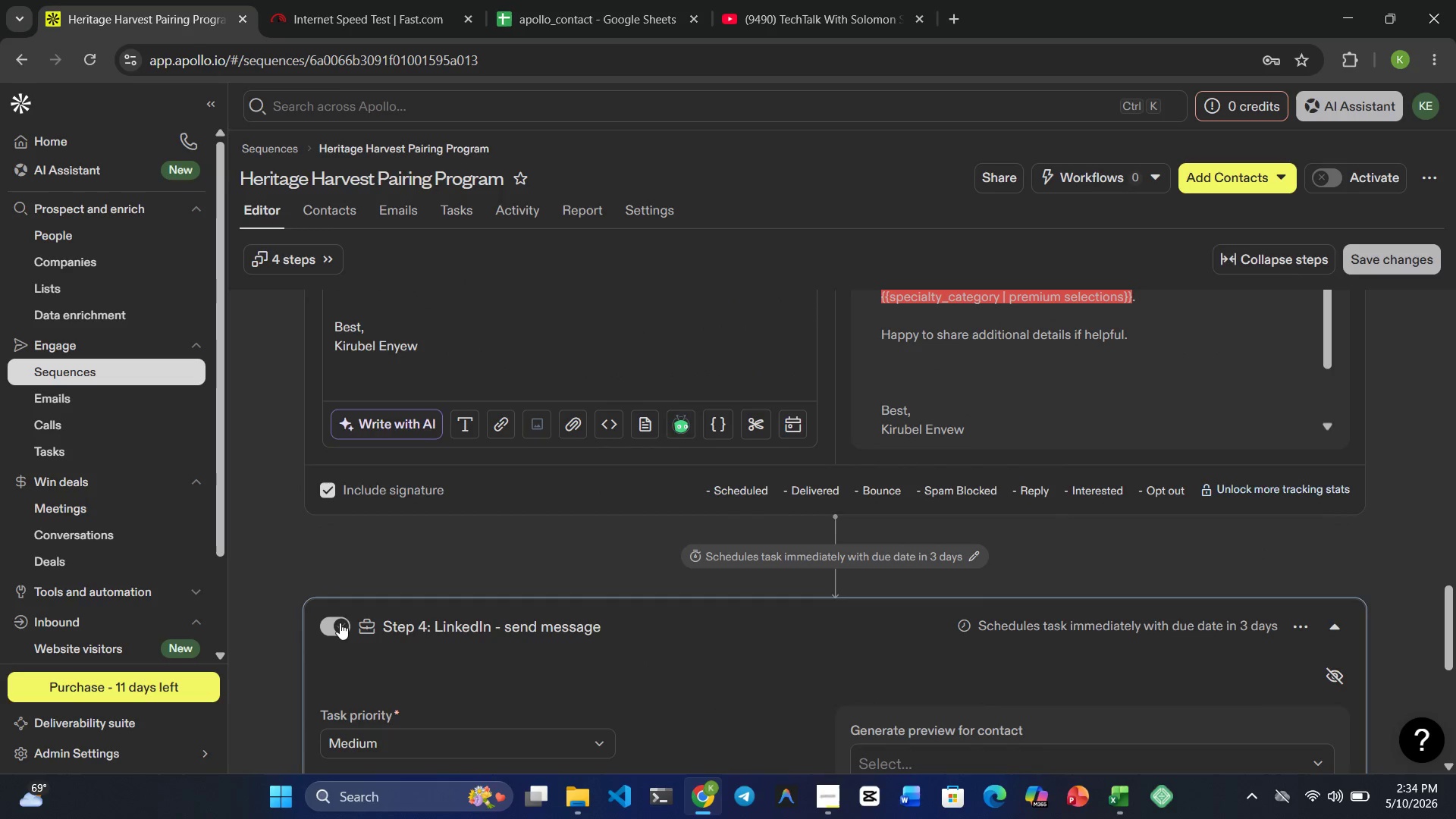 
scroll: coordinate [344, 635], scroll_direction: down, amount: 17.0
 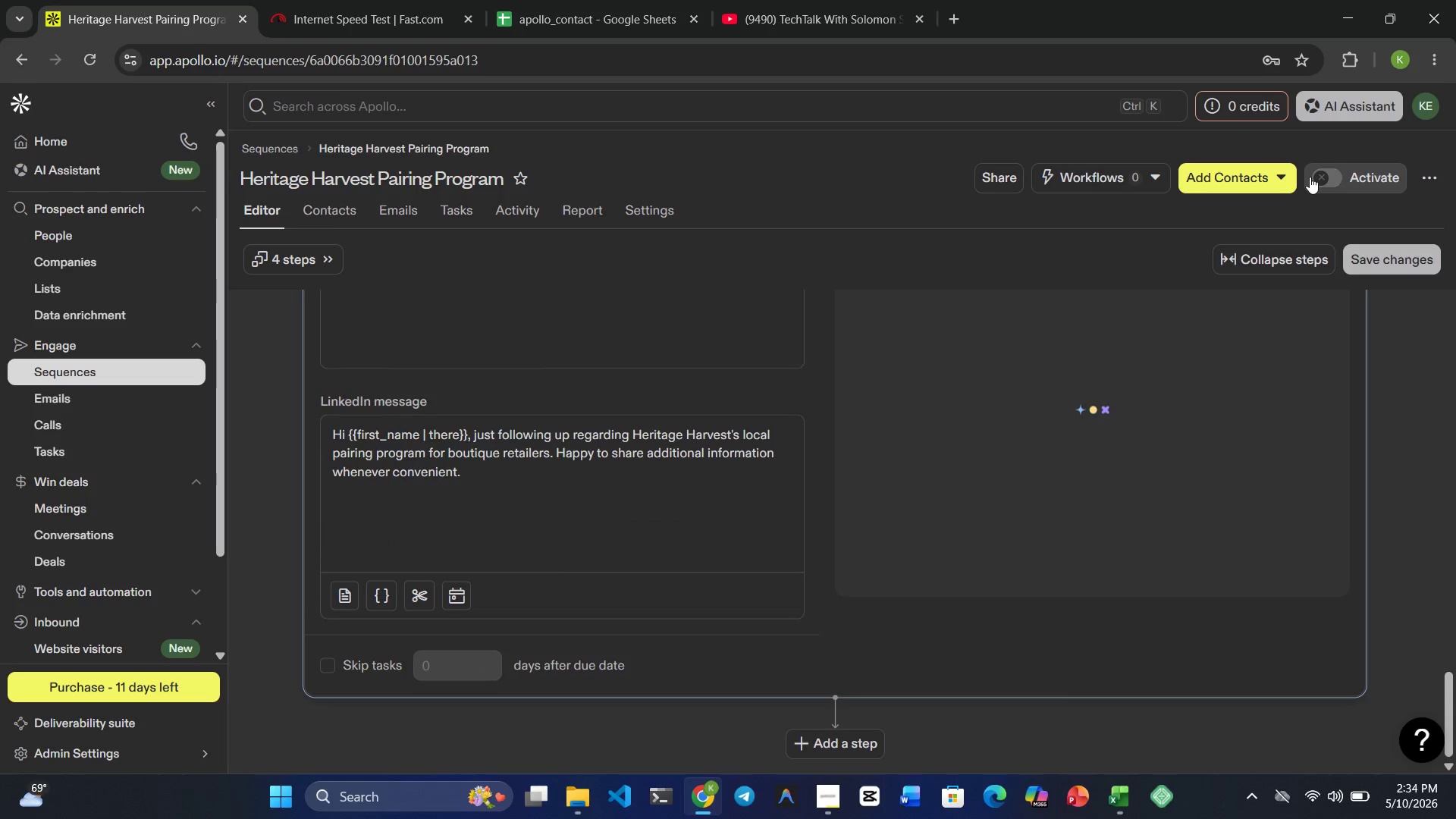 
left_click_drag(start_coordinate=[1326, 175], to_coordinate=[1320, 175])
 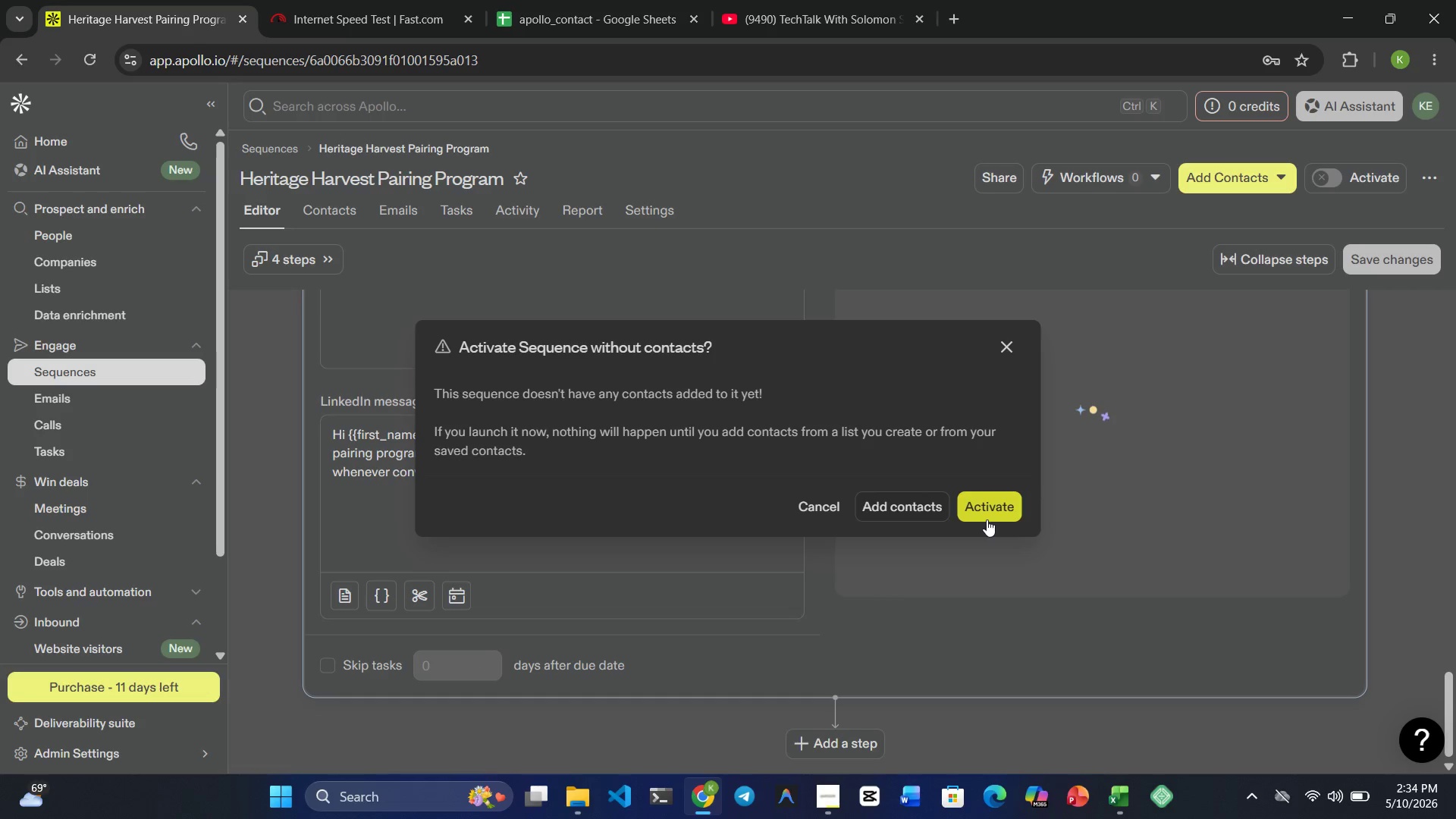 
wait(13.86)
 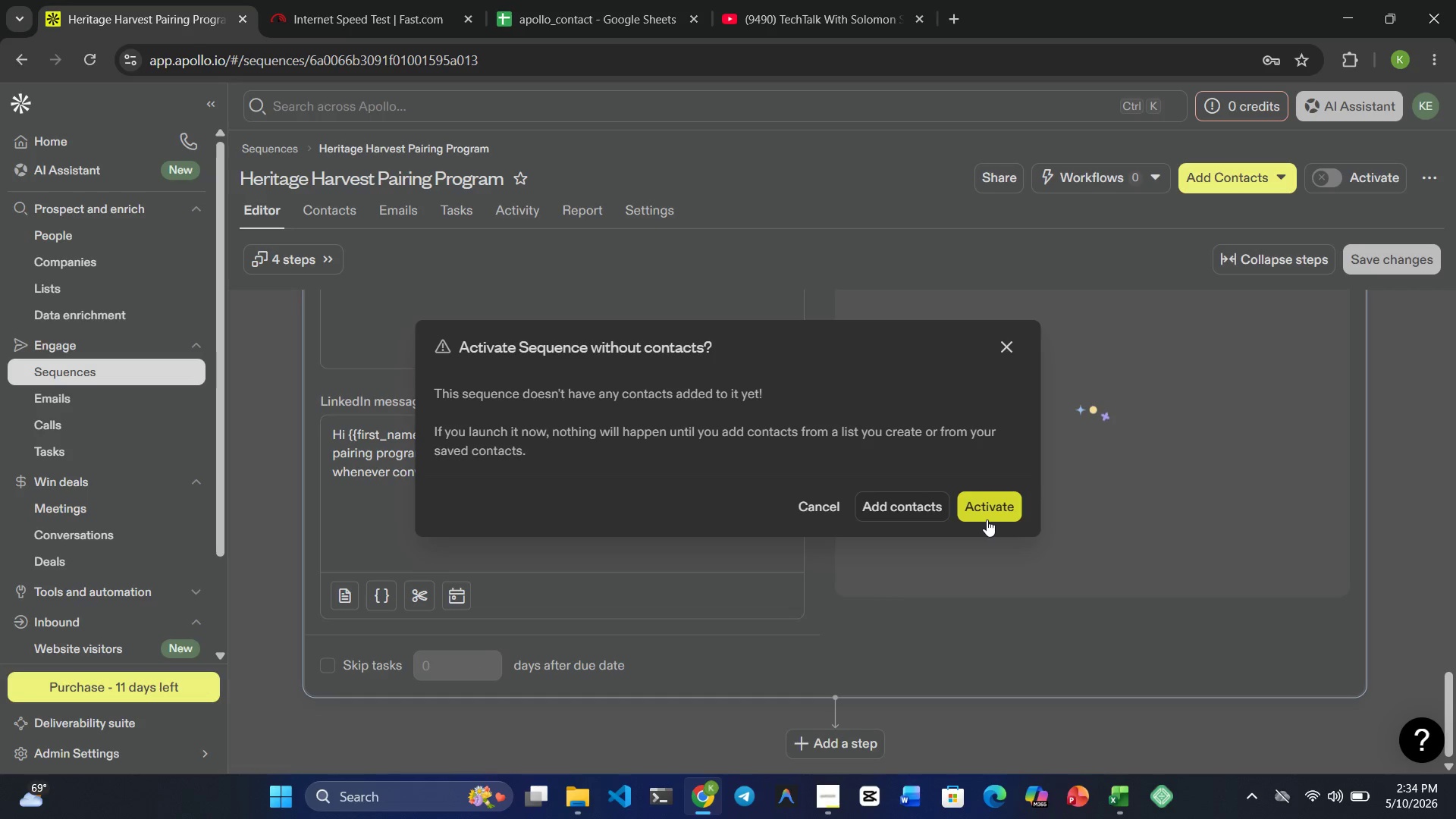 
left_click([986, 503])
 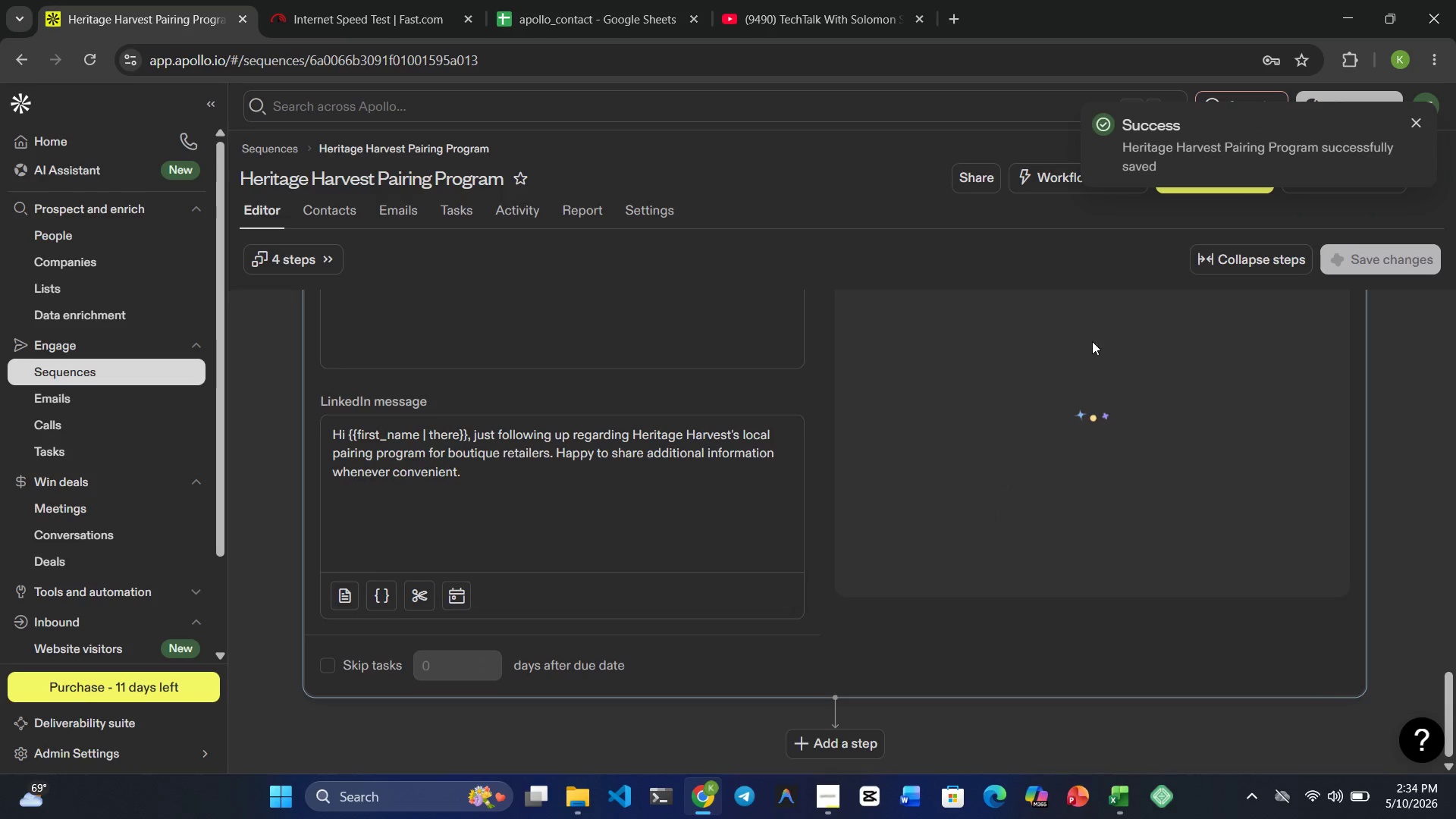 
wait(5.81)
 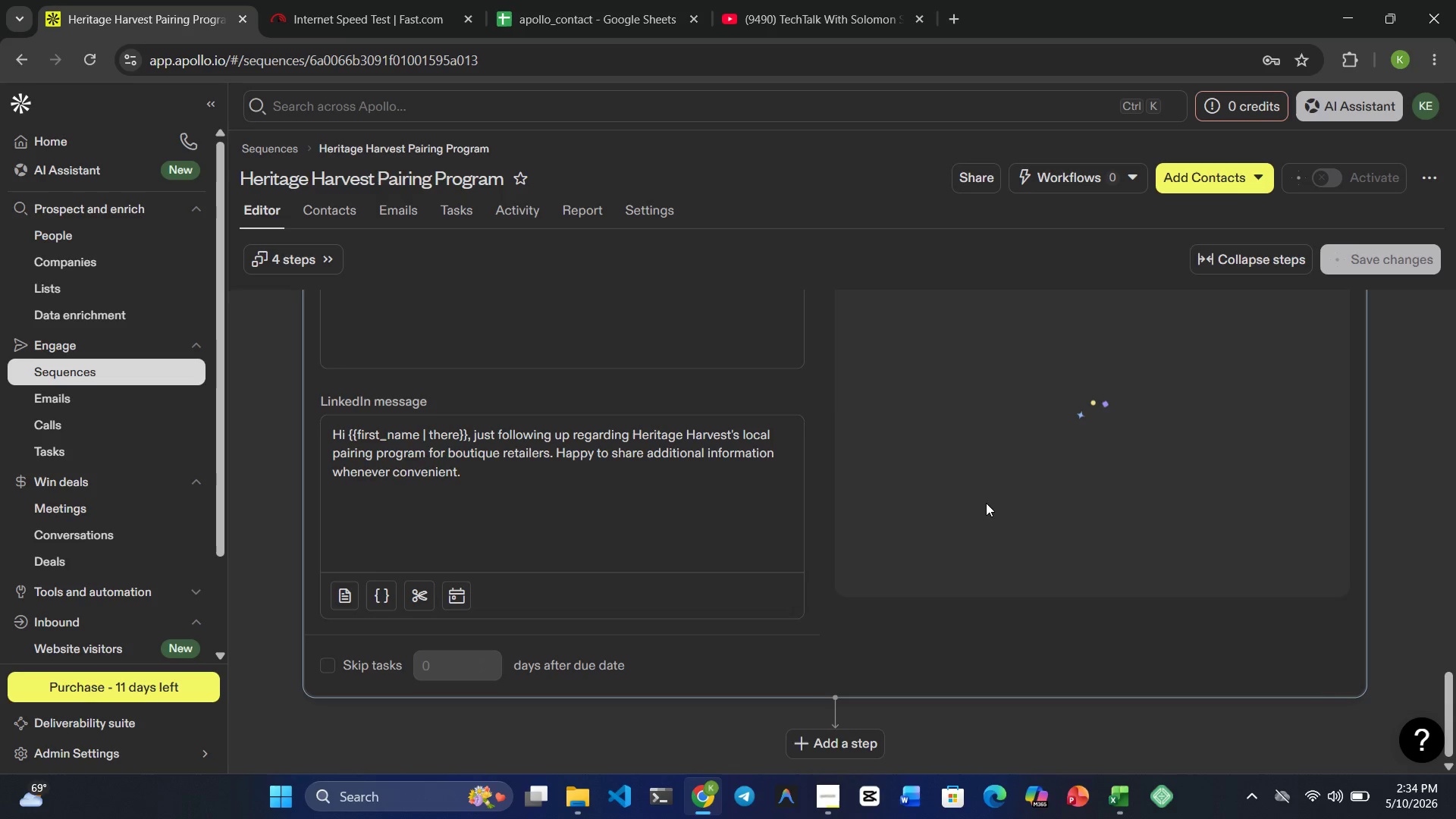 
left_click([1414, 118])
 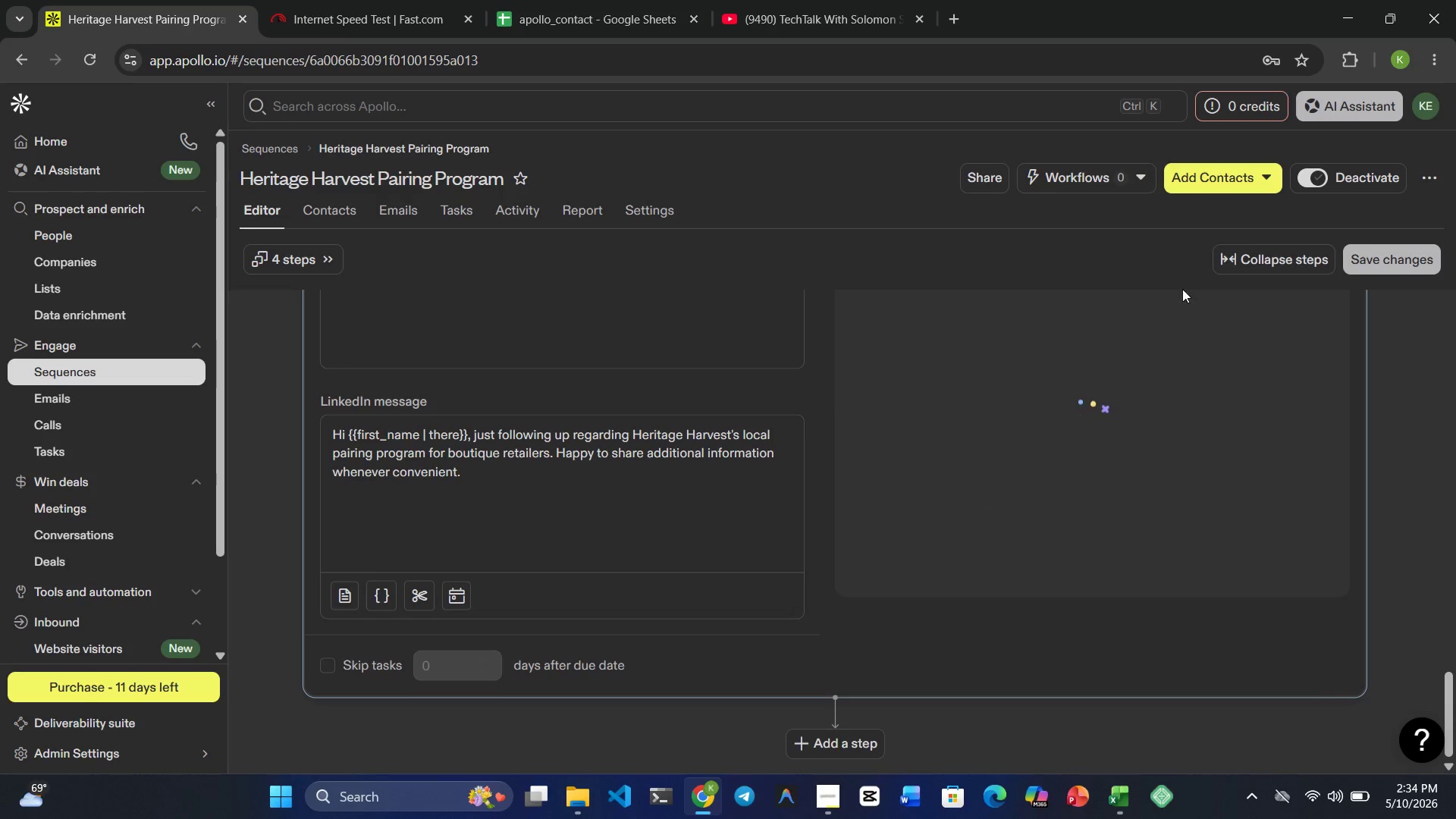 
scroll: coordinate [686, 447], scroll_direction: up, amount: 31.0
 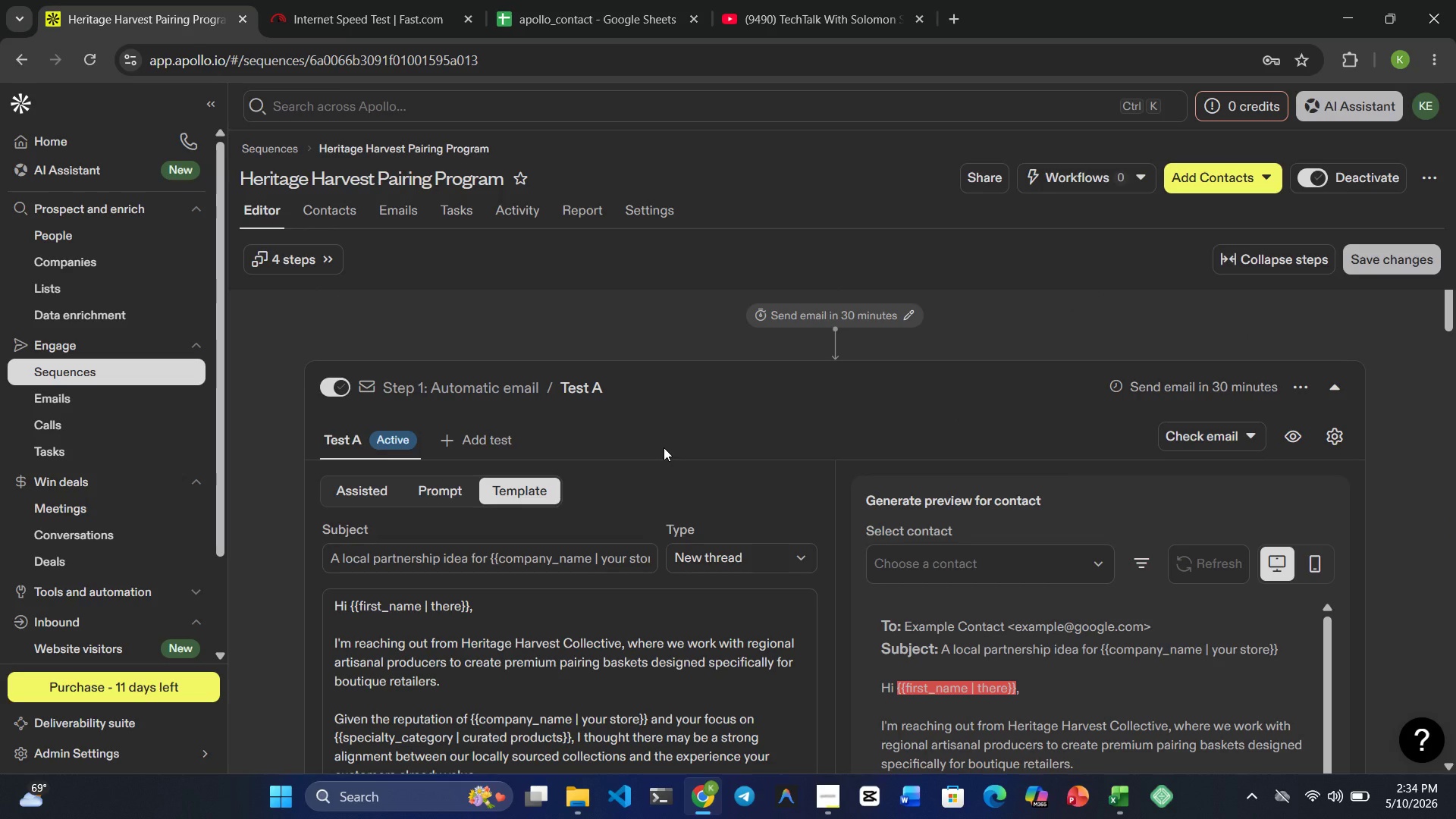 
wait(15.09)
 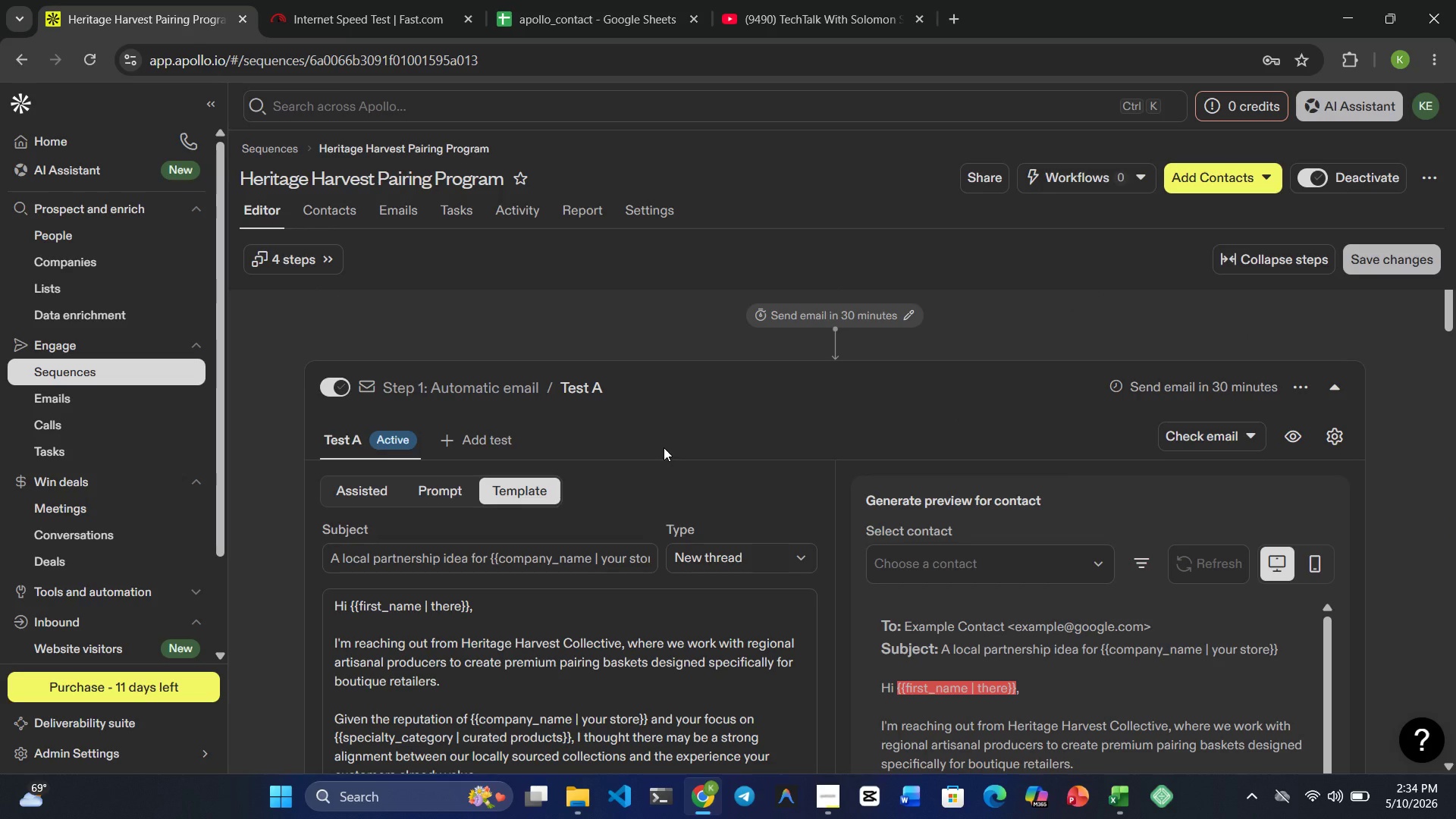 
scroll: coordinate [595, 598], scroll_direction: down, amount: 35.0
 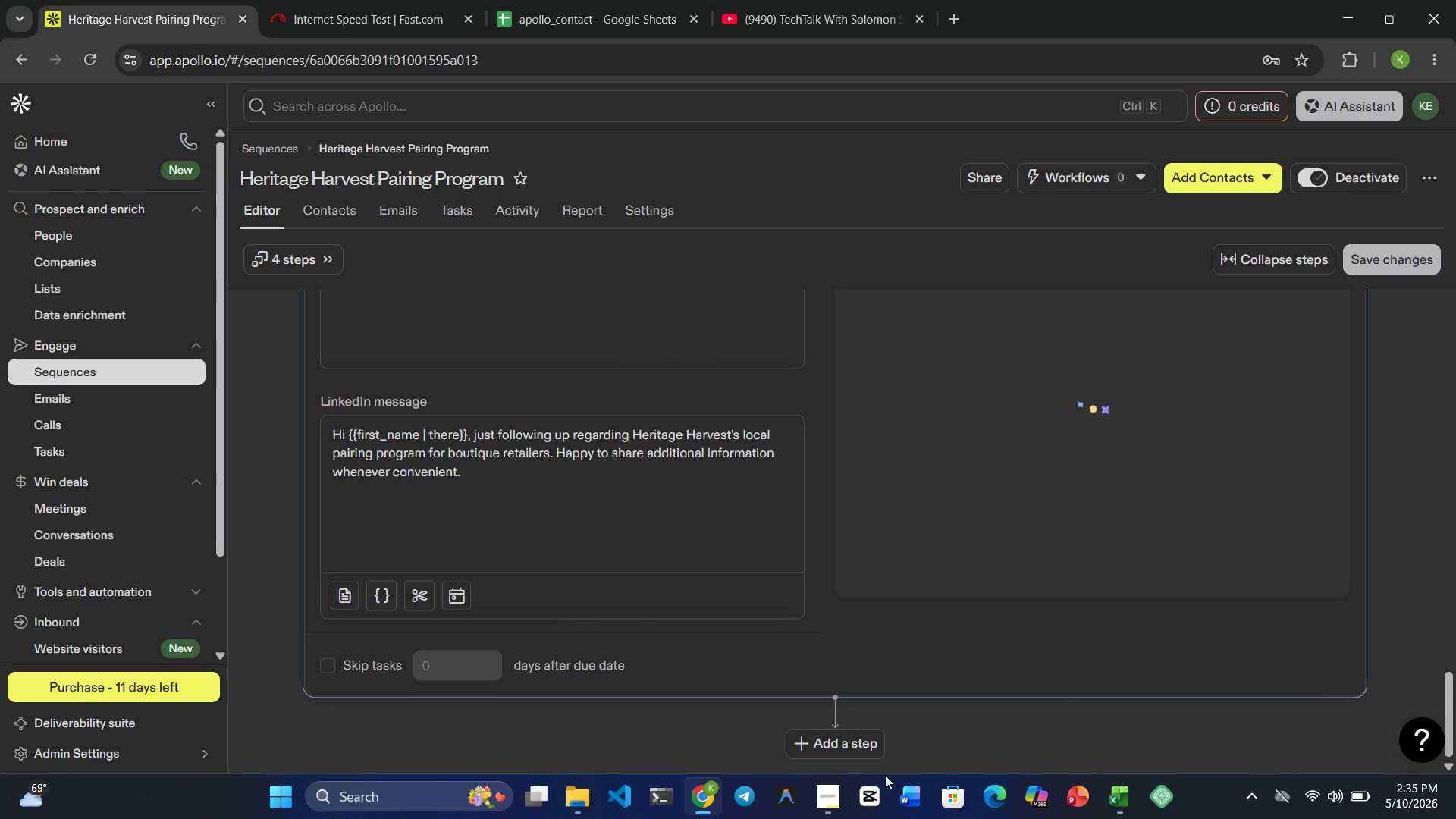 
left_click([826, 811])